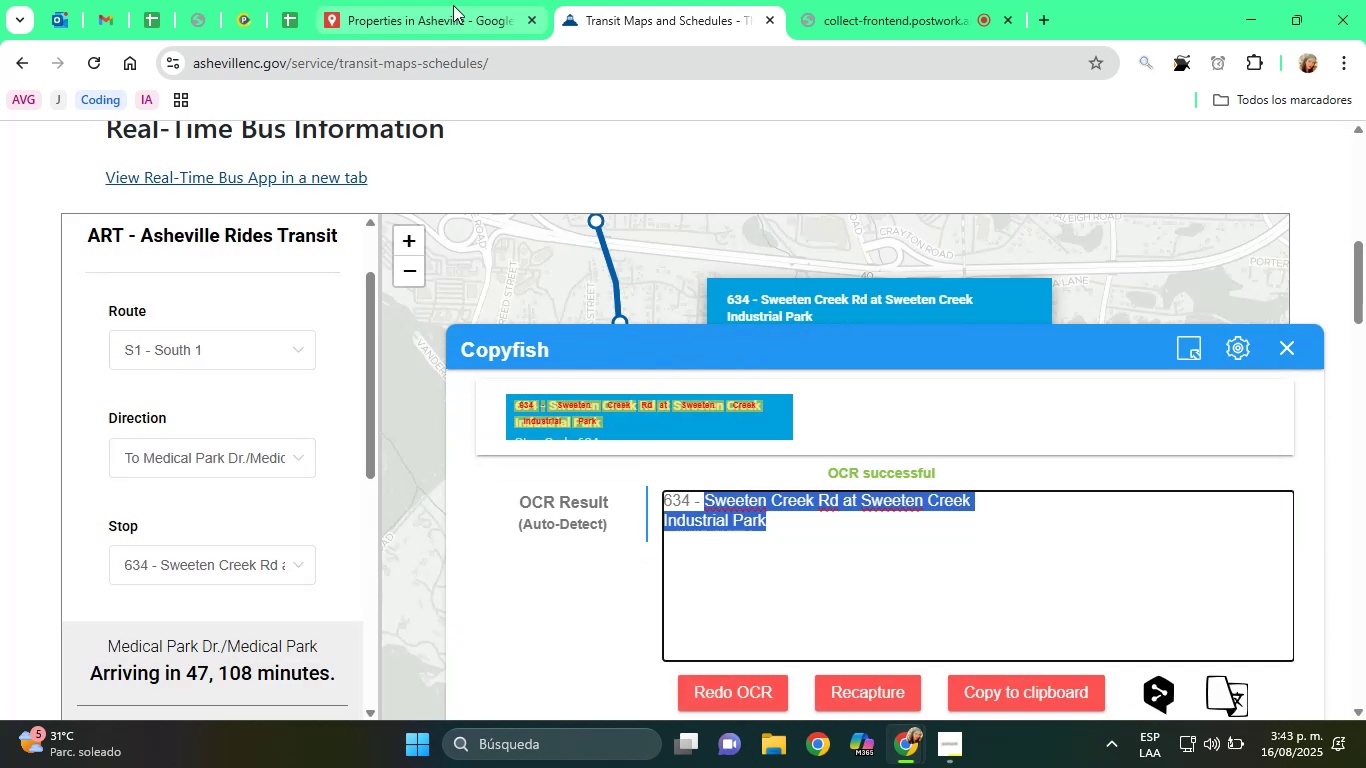 
left_click([444, 0])
 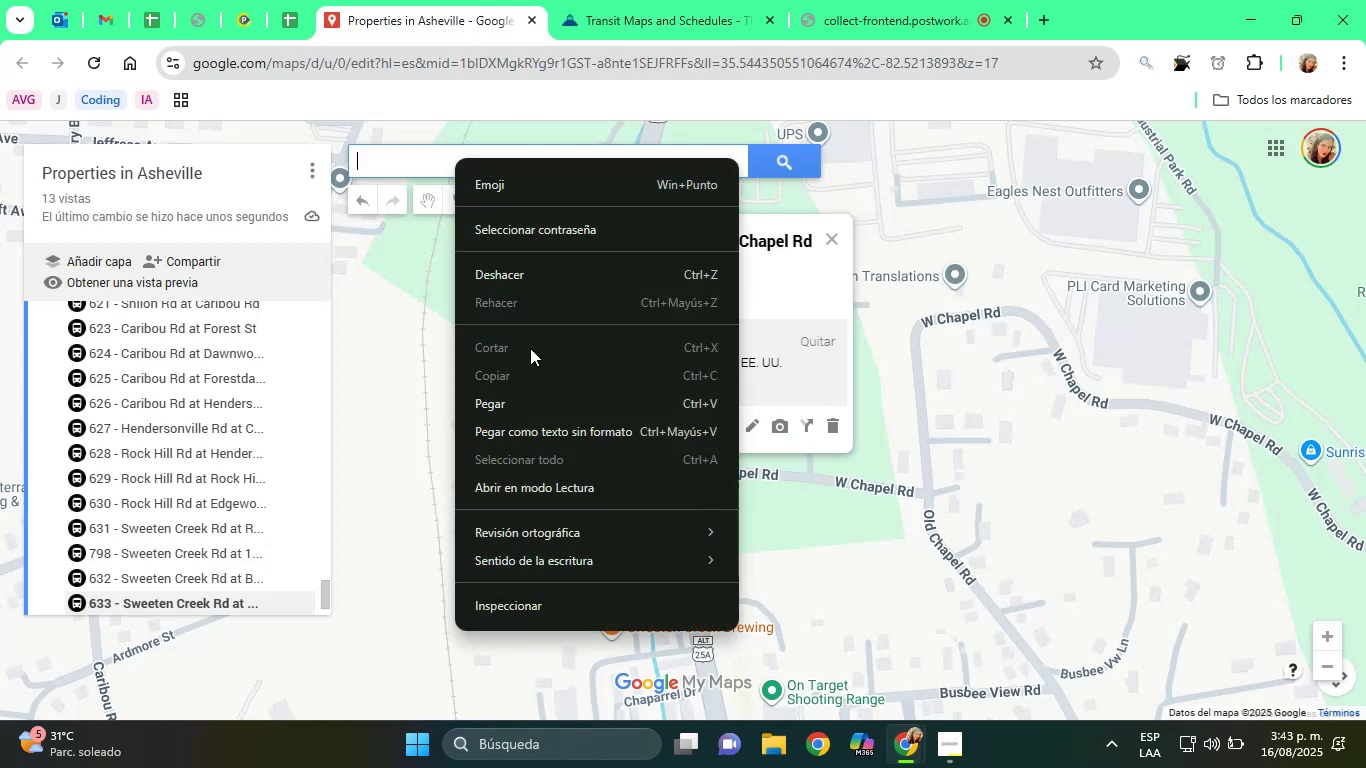 
left_click([535, 395])
 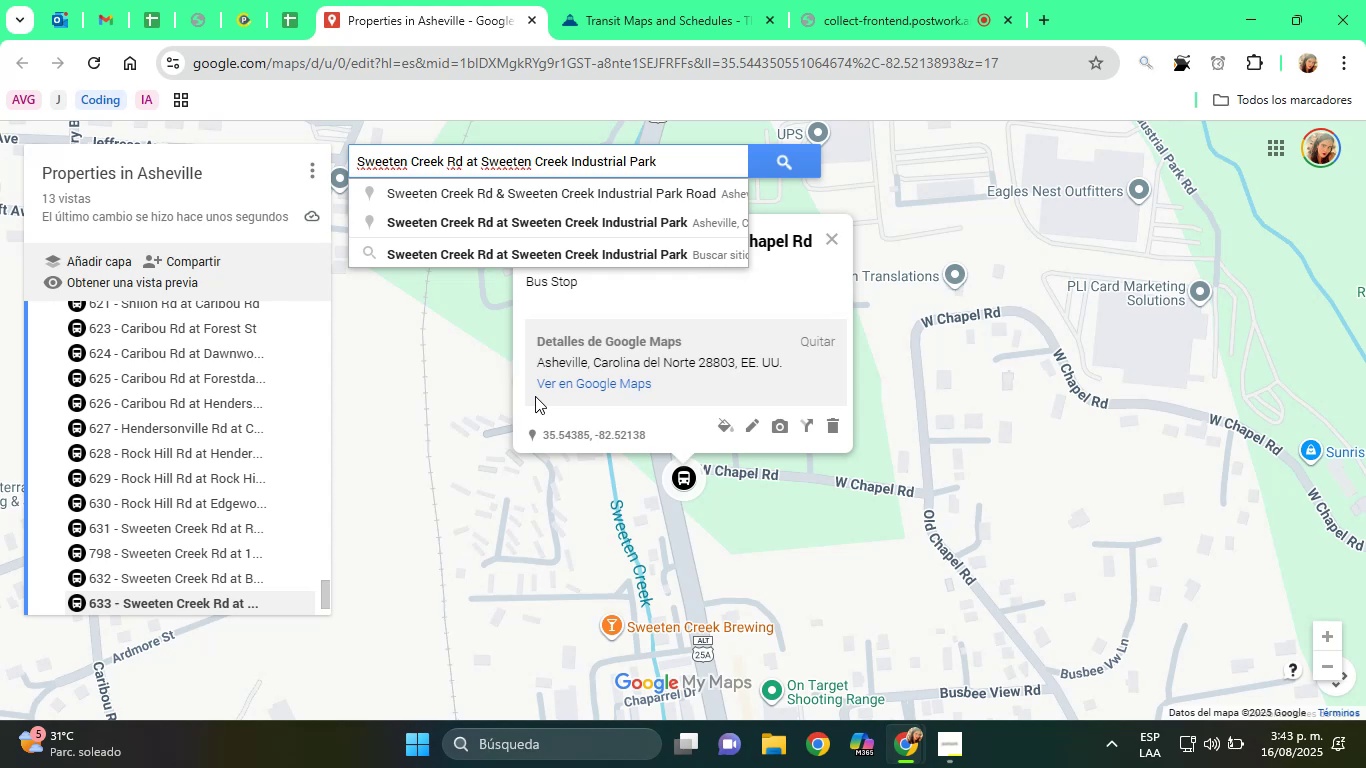 
wait(8.0)
 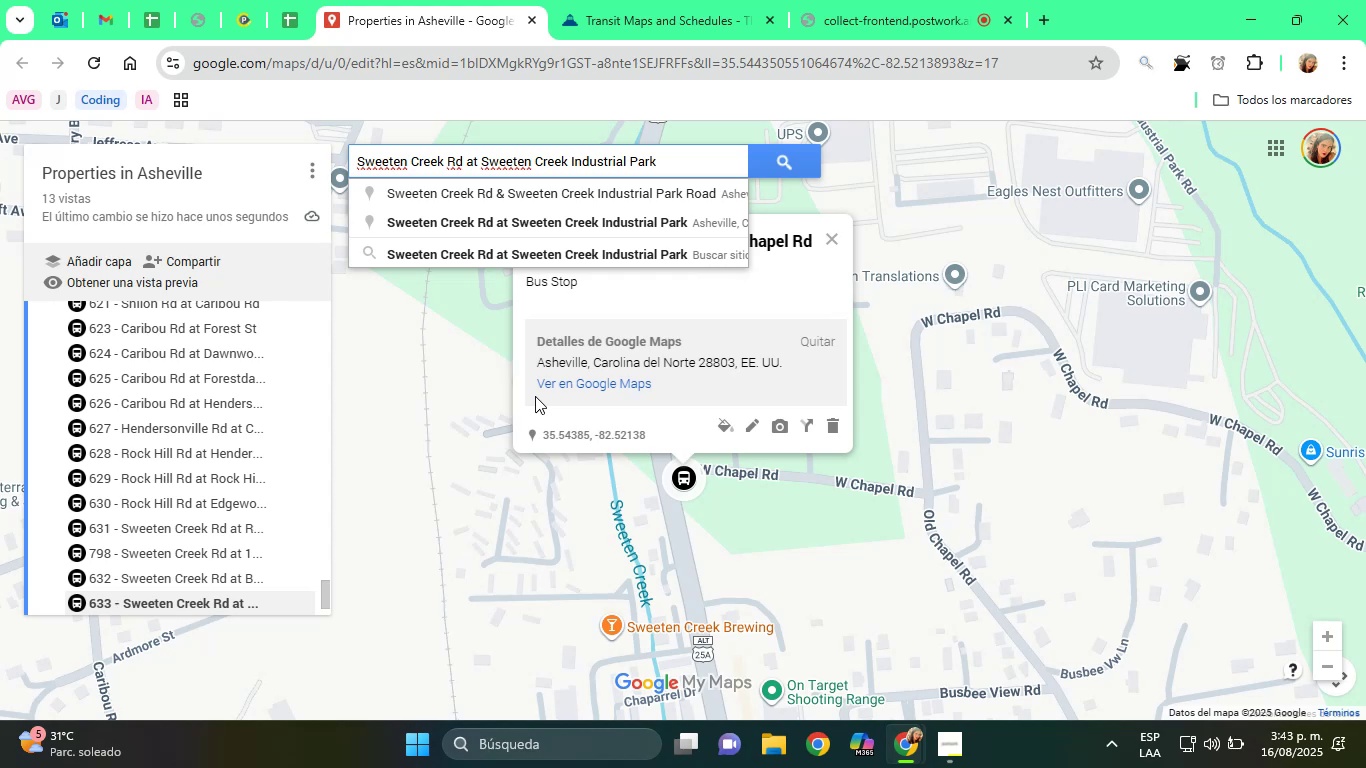 
left_click([579, 224])
 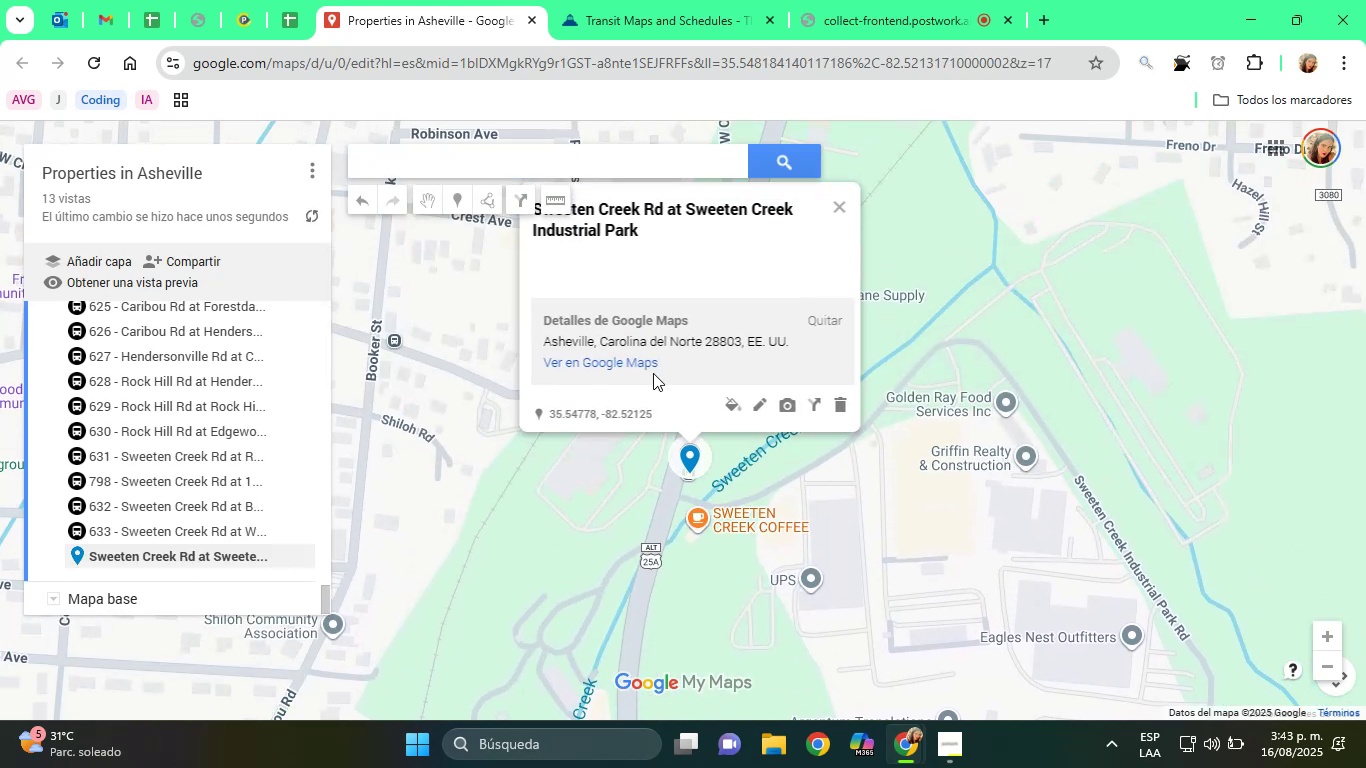 
left_click([733, 396])
 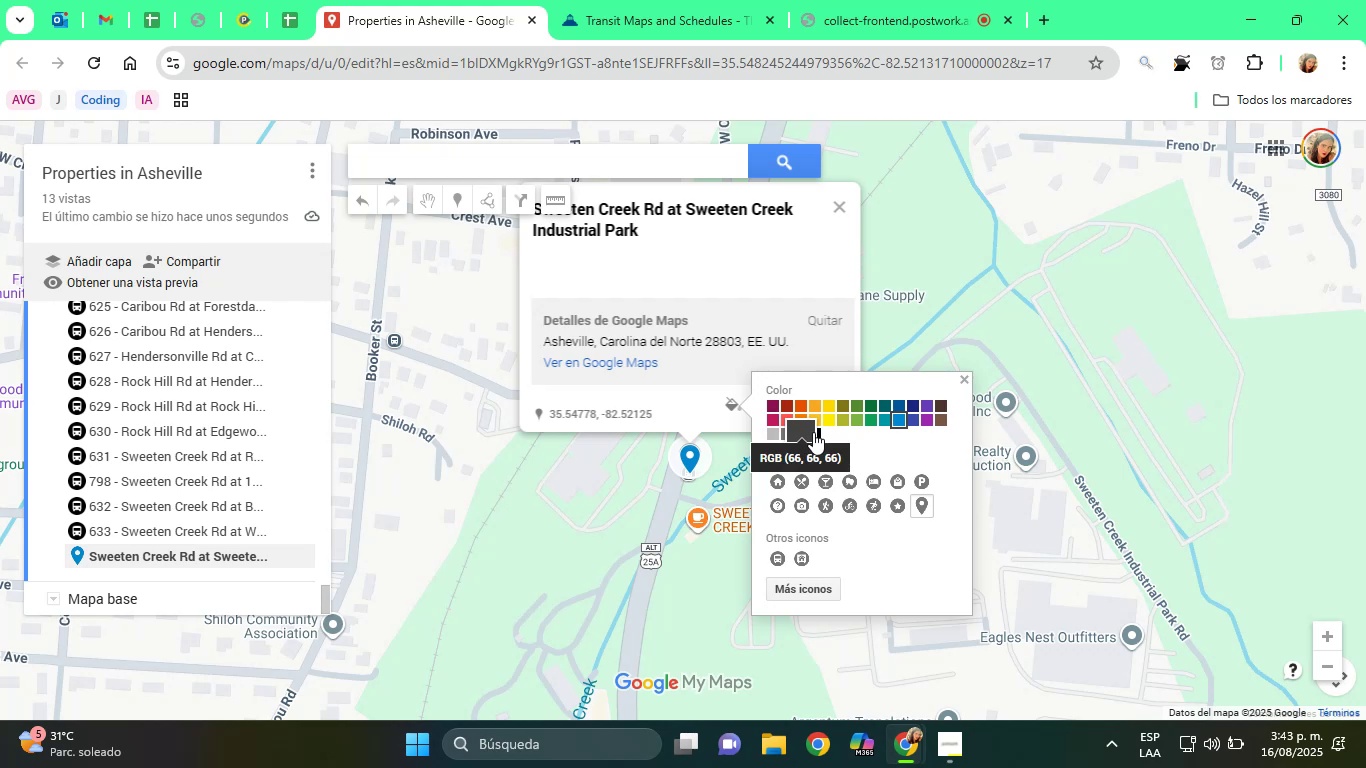 
left_click([821, 433])
 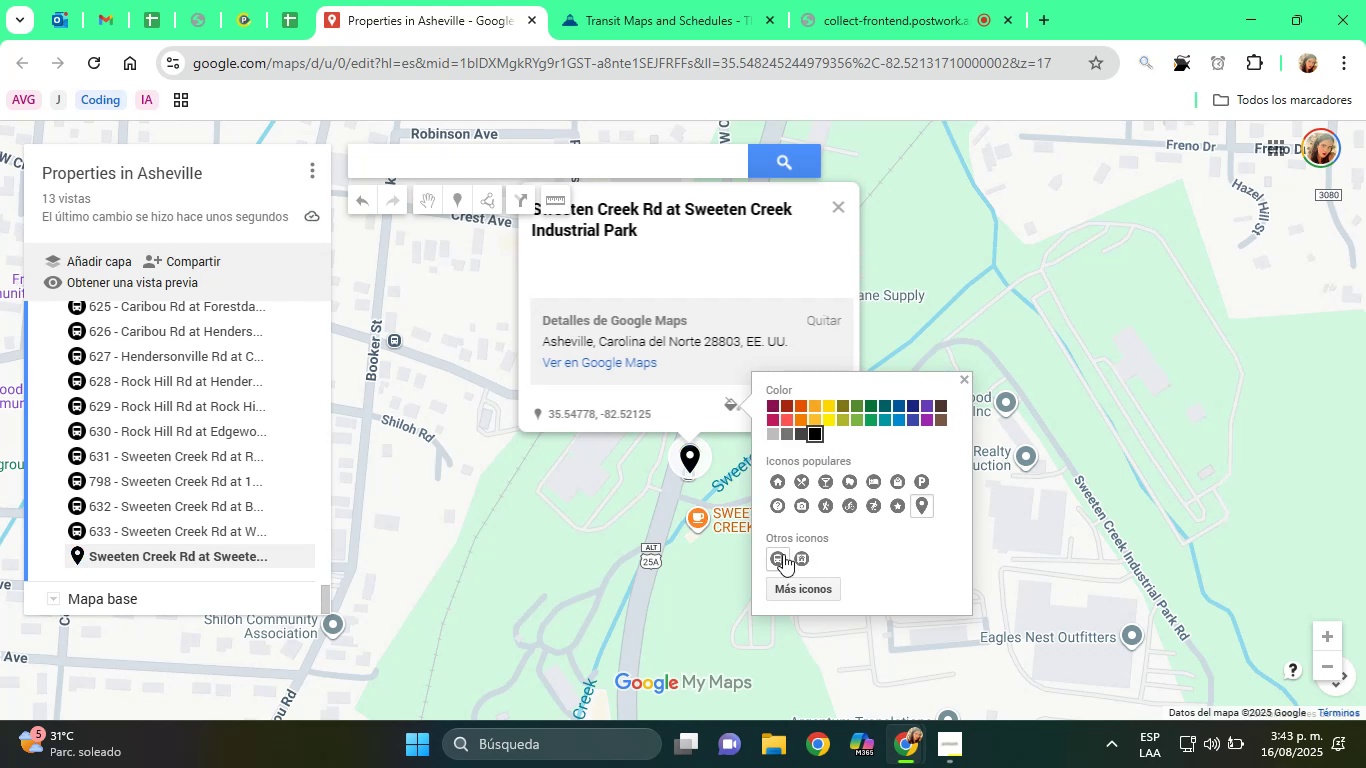 
left_click([780, 554])
 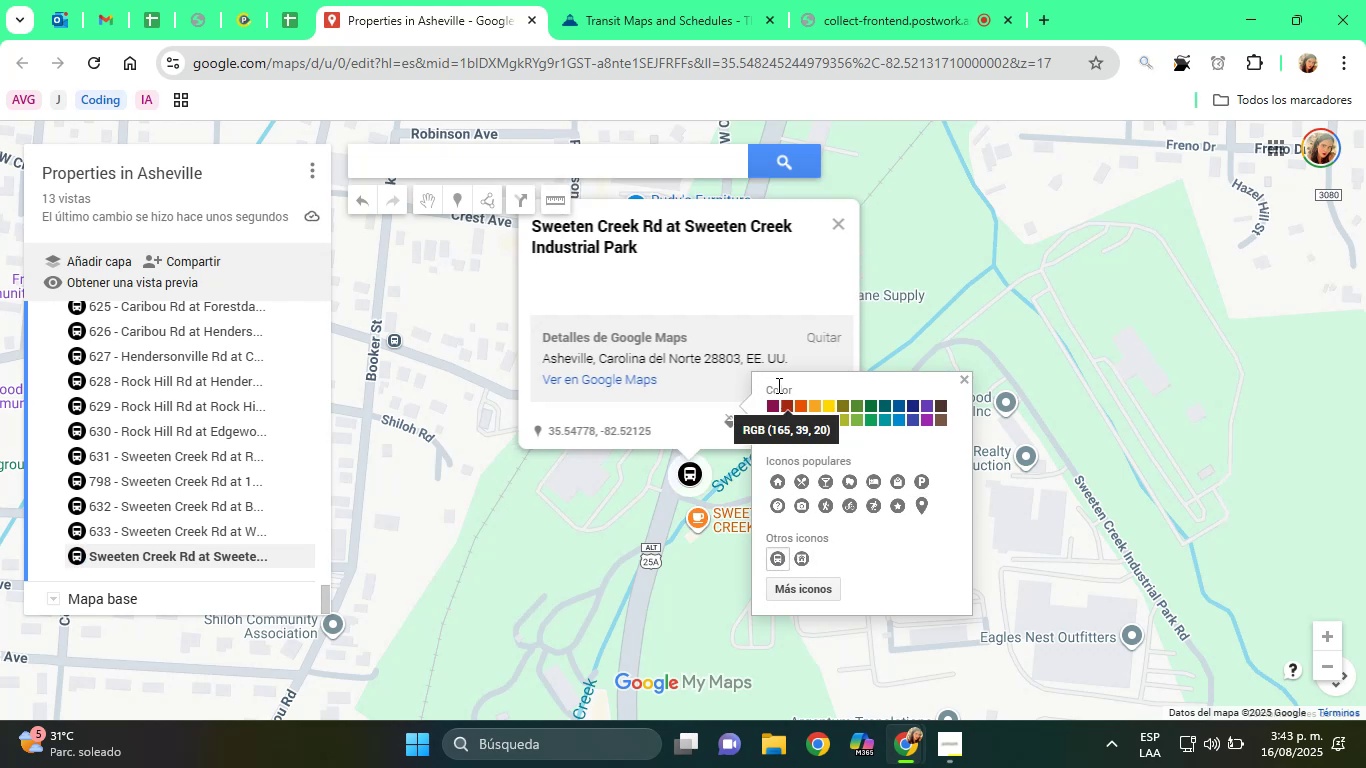 
left_click([709, 217])
 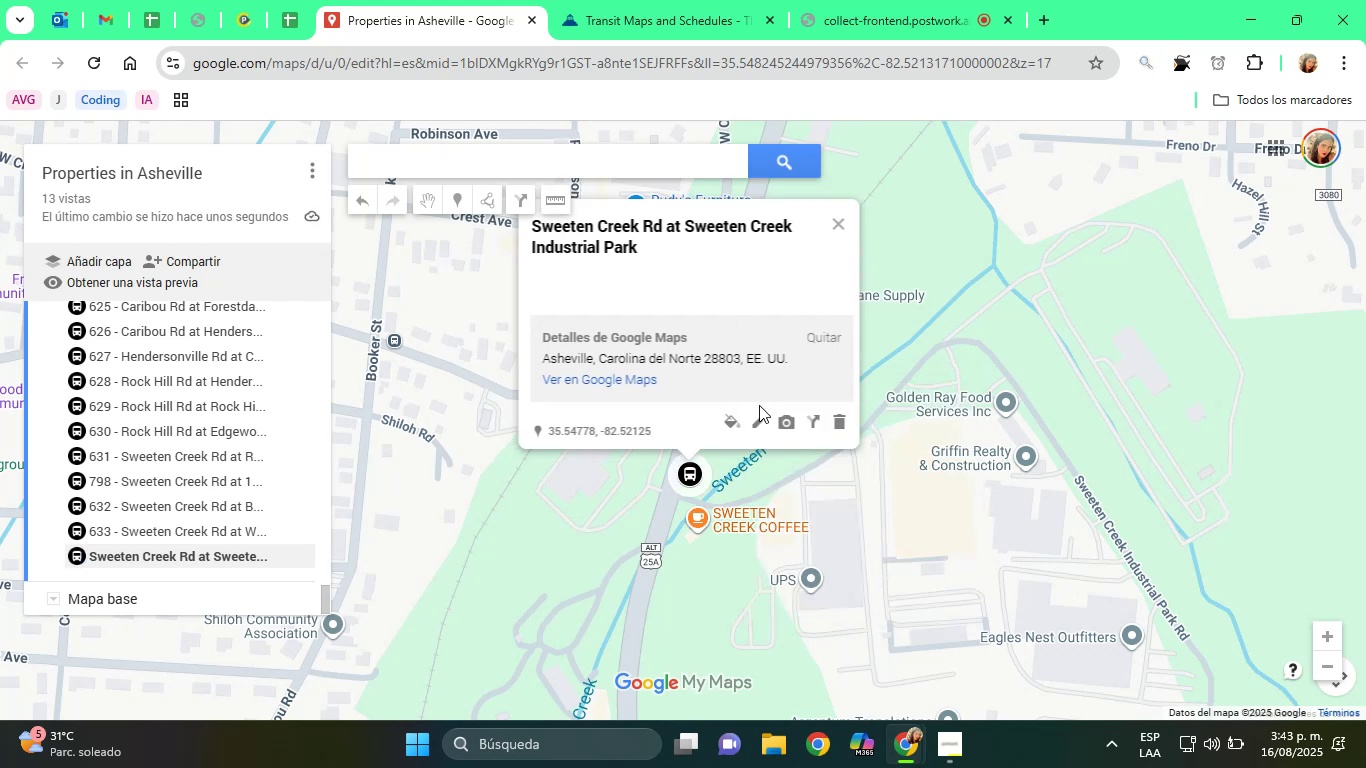 
left_click([761, 412])
 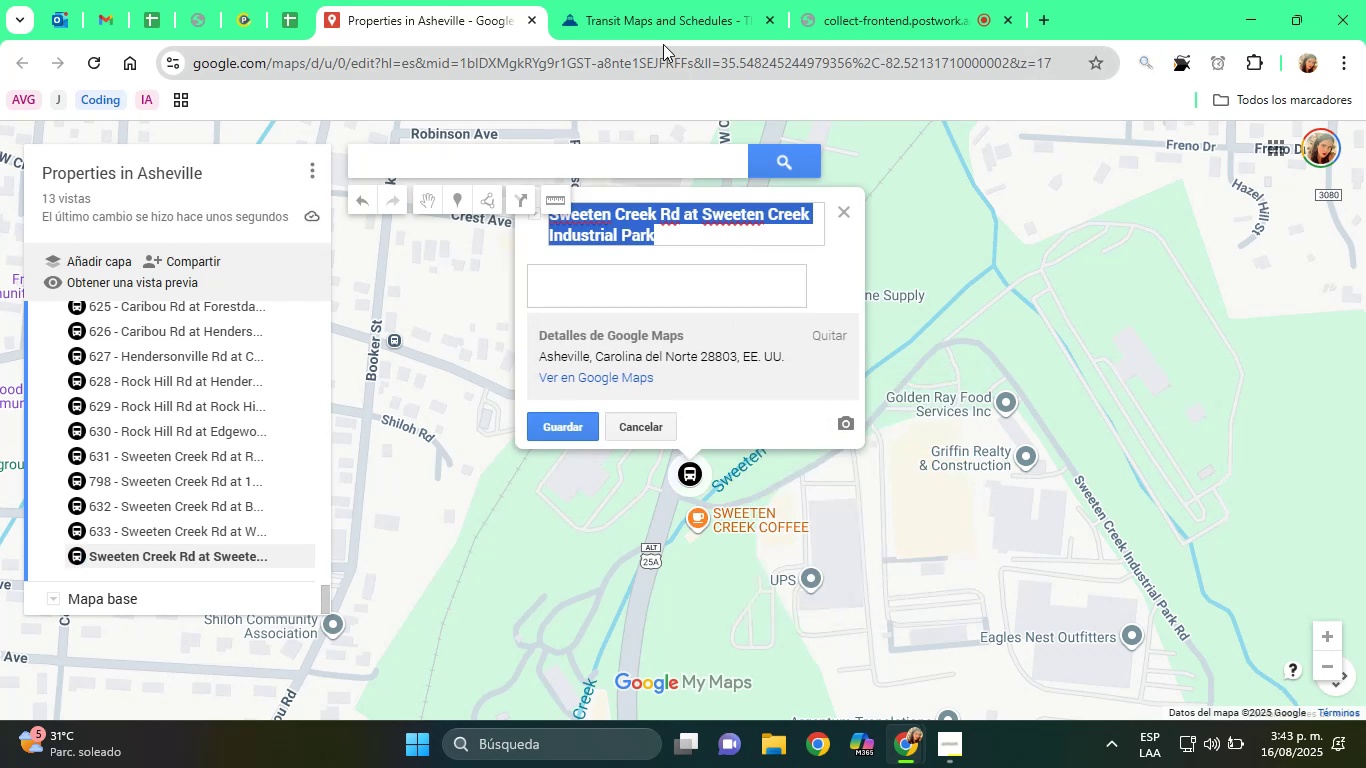 
left_click([639, 22])
 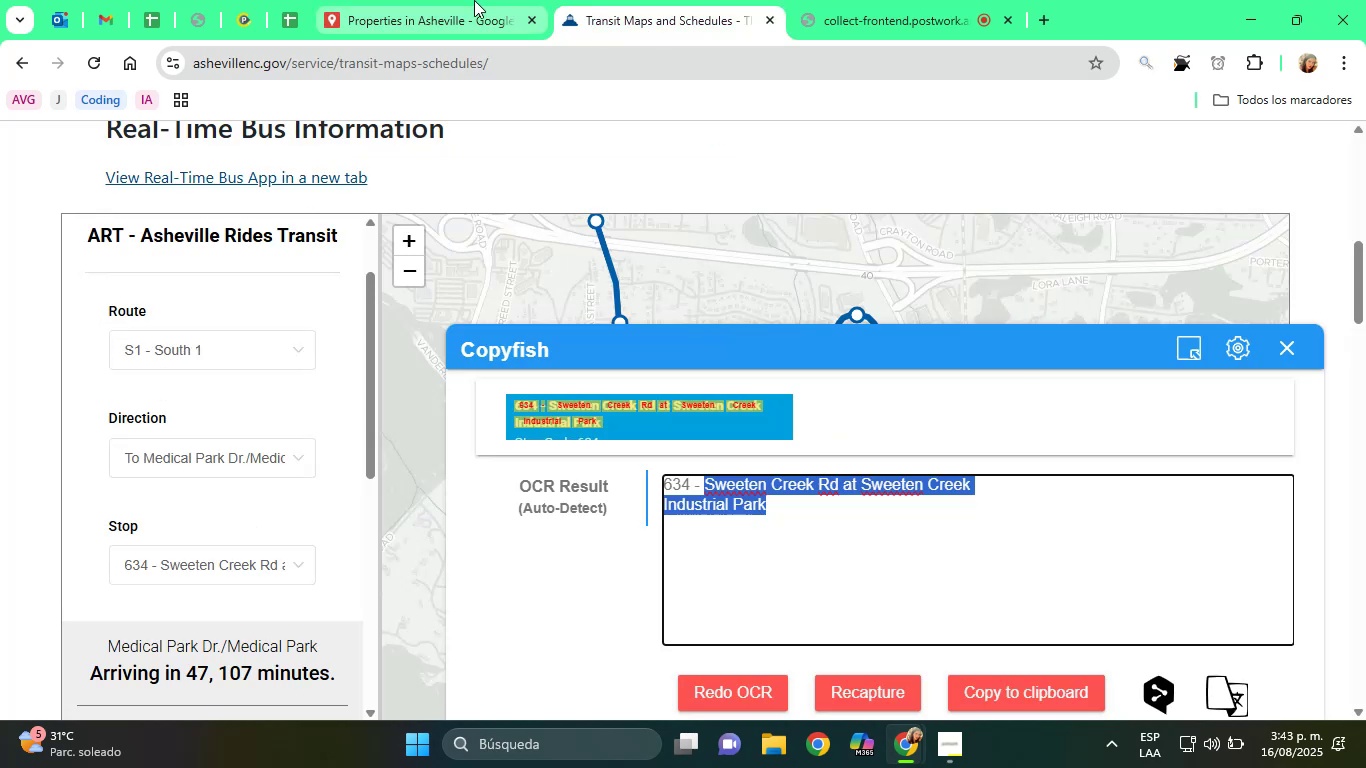 
left_click([452, 0])
 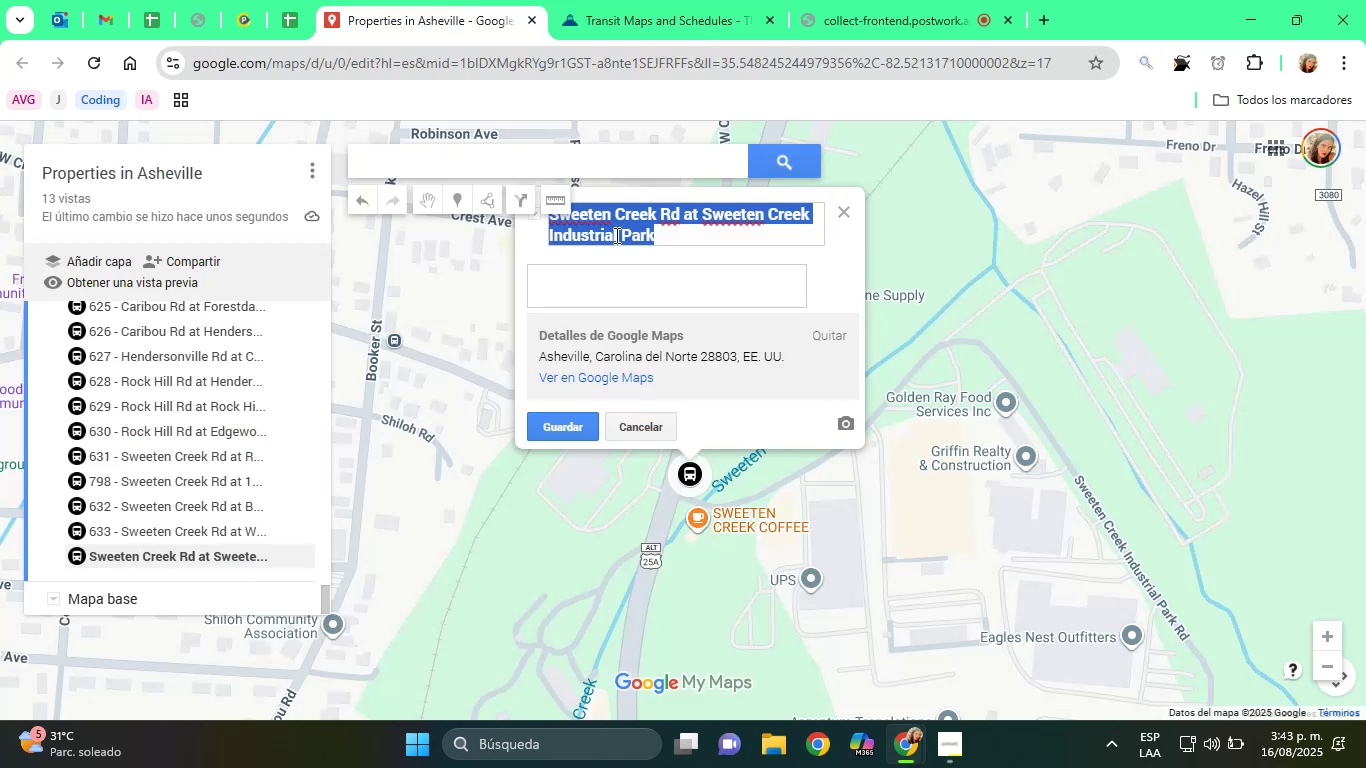 
left_click([615, 235])
 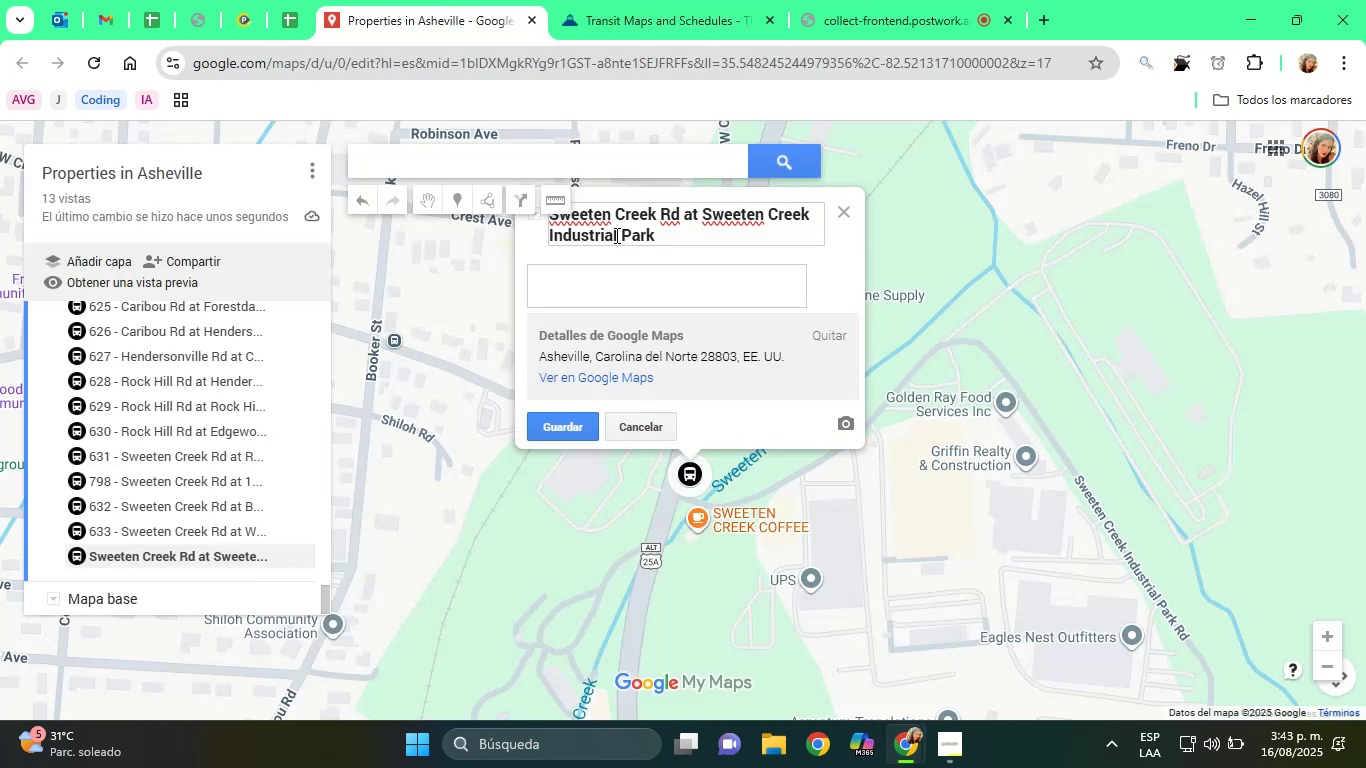 
key(ArrowUp)
 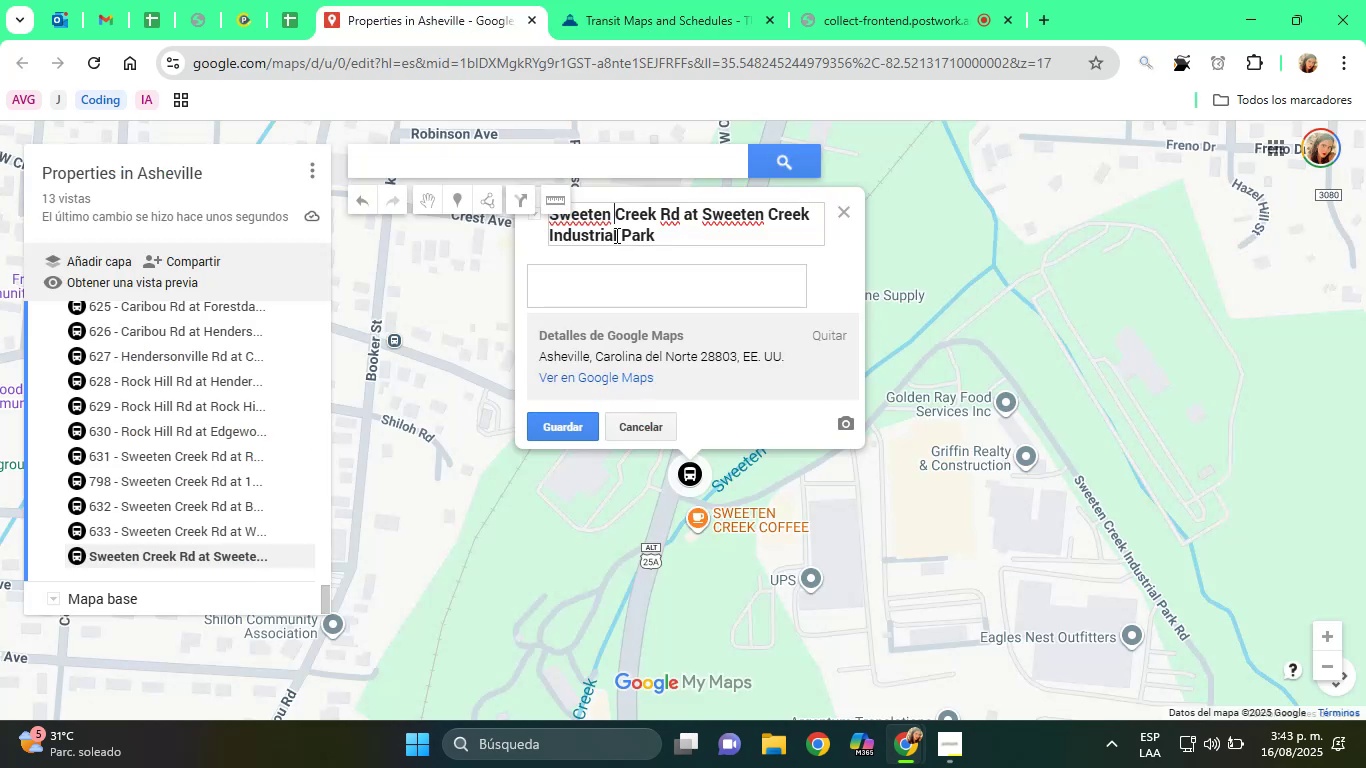 
key(ArrowLeft)
 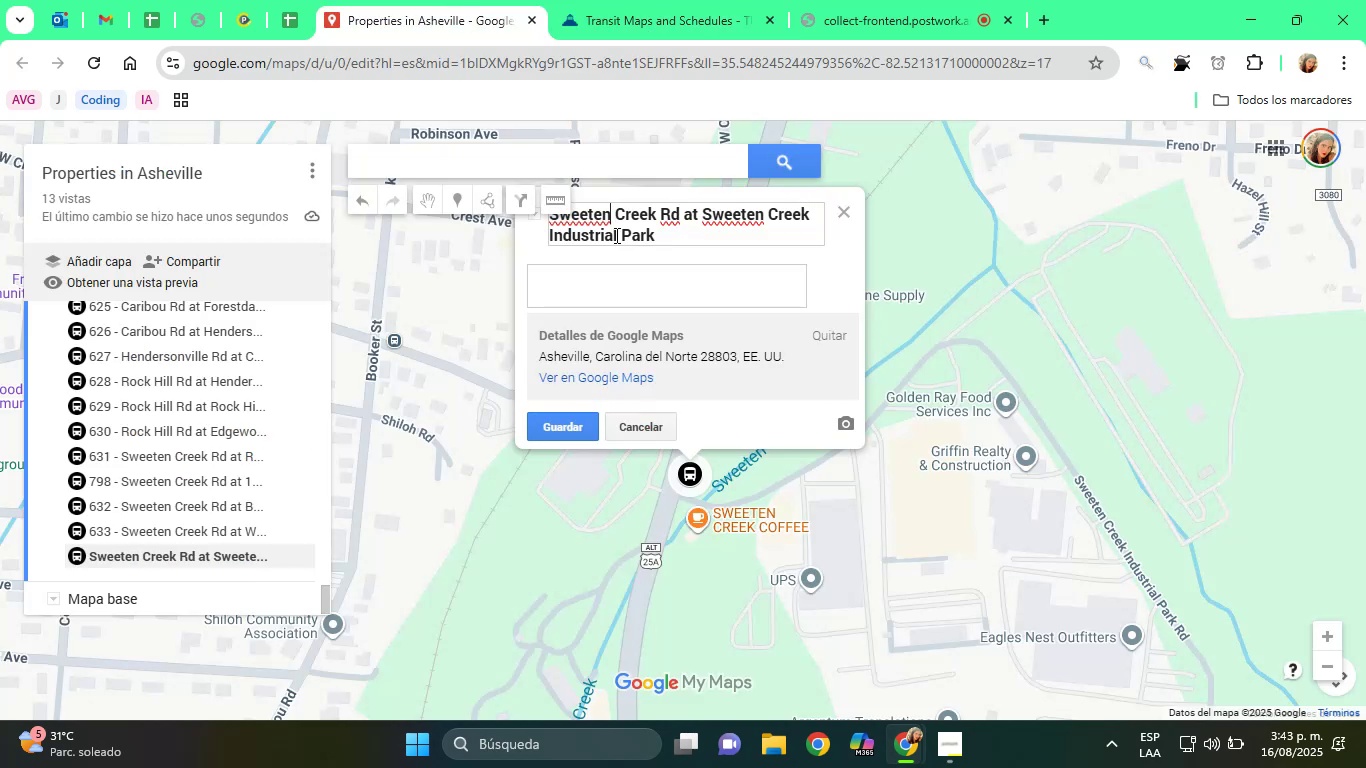 
key(ArrowLeft)
 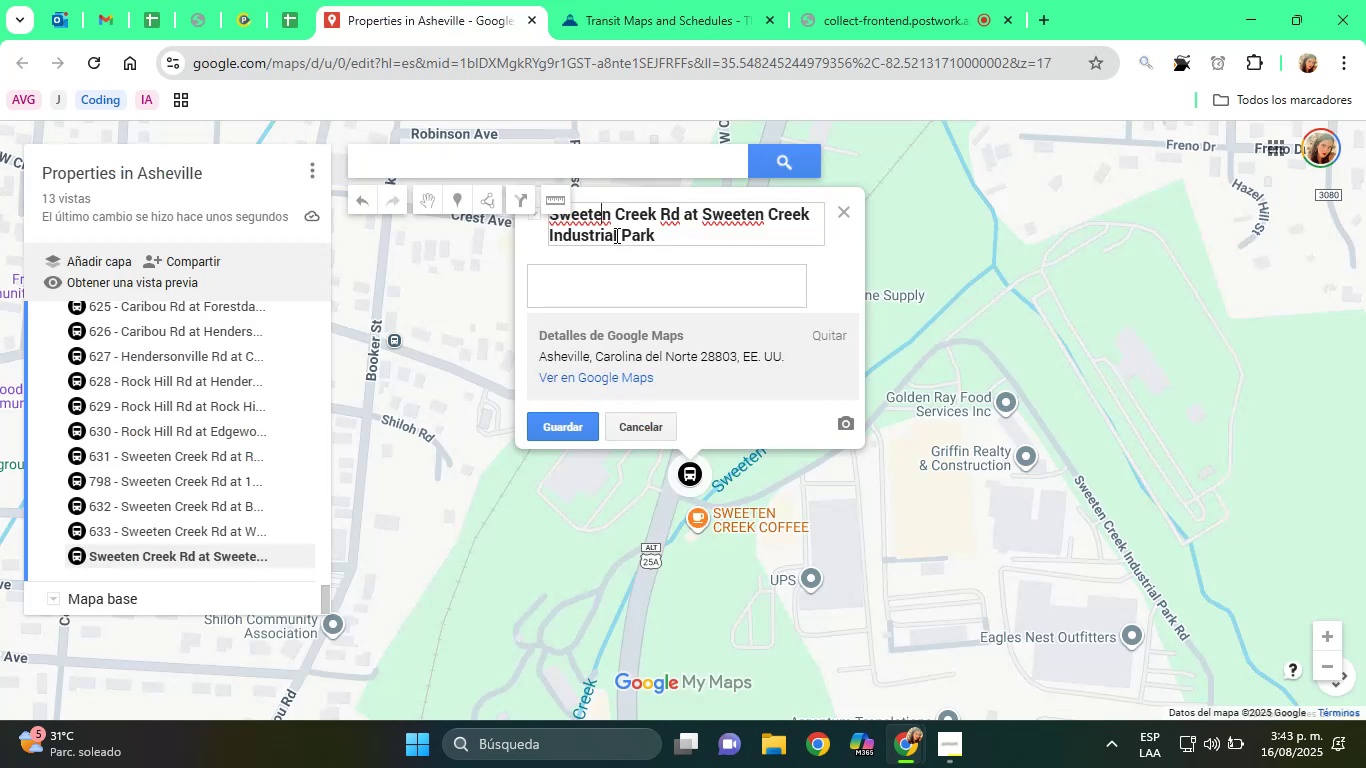 
key(ArrowLeft)
 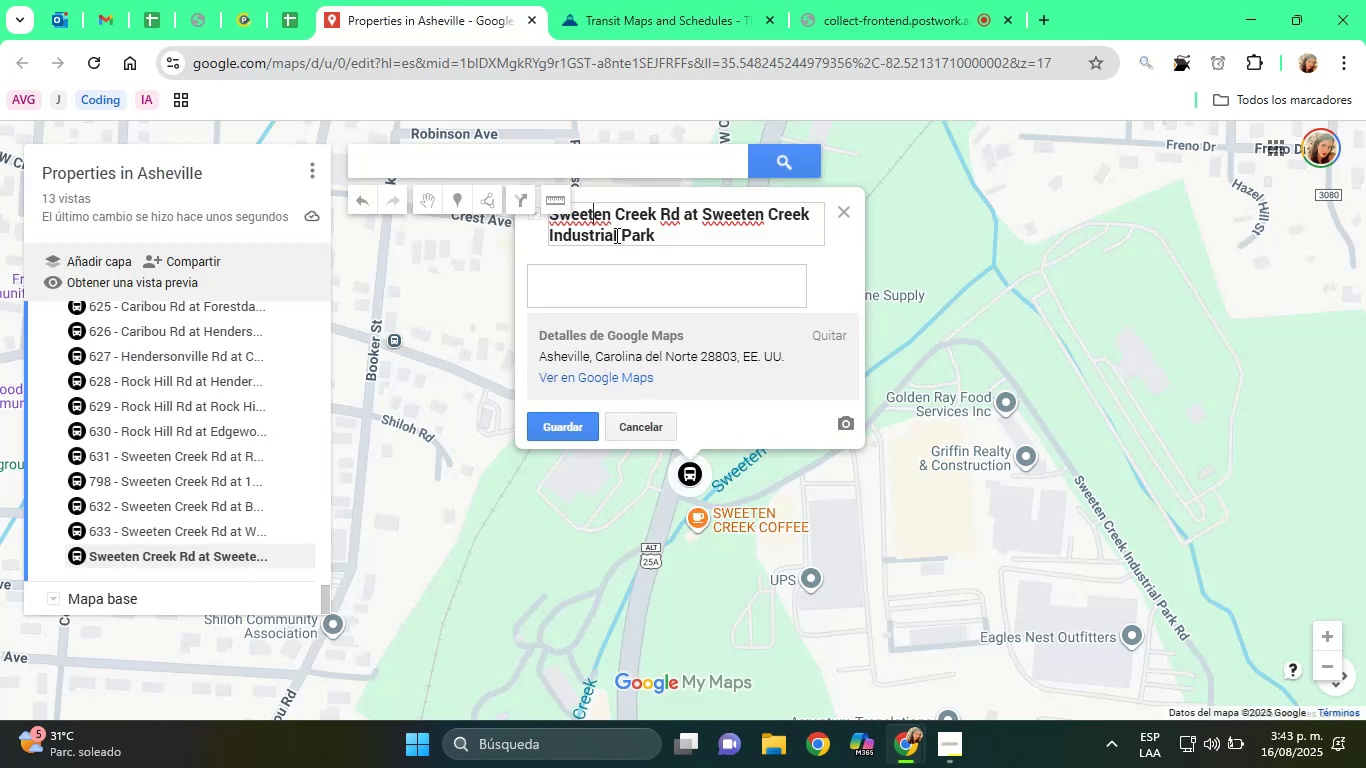 
key(ArrowLeft)
 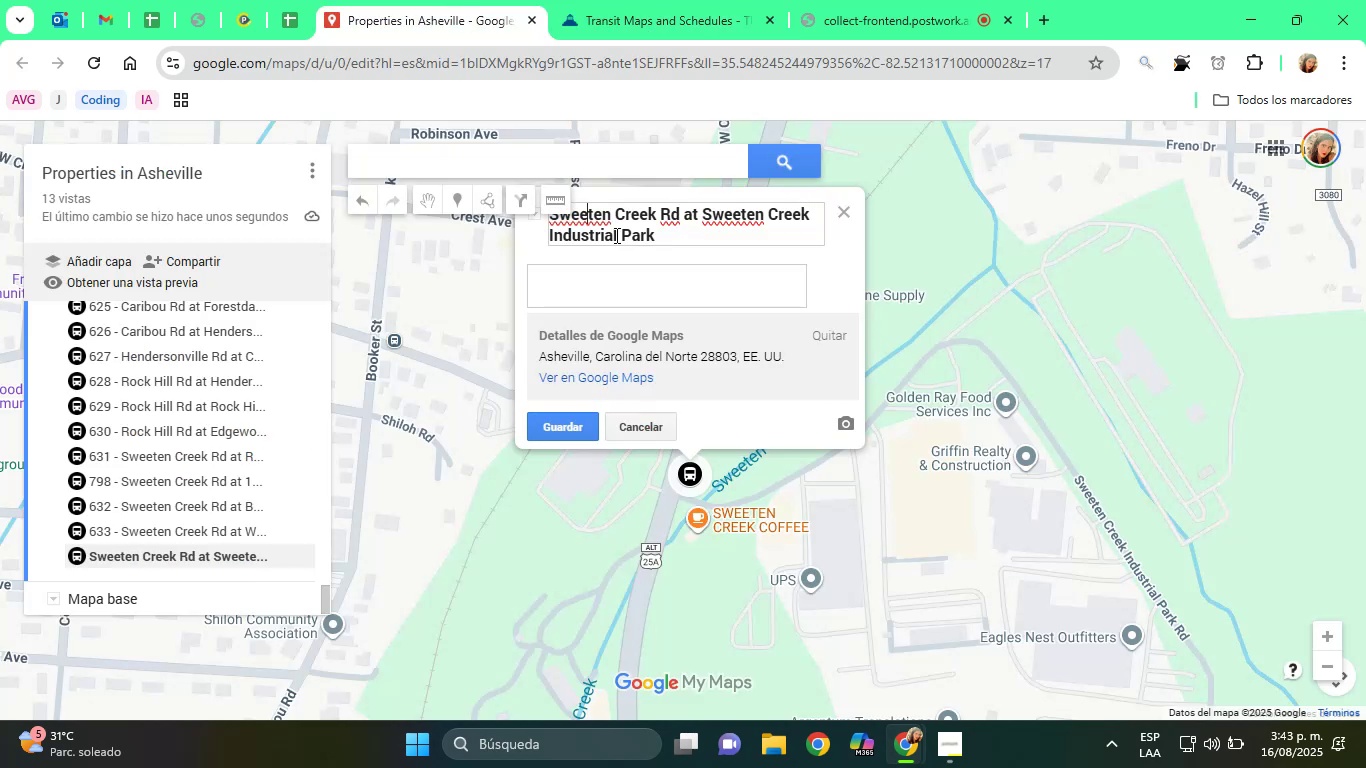 
key(ArrowLeft)
 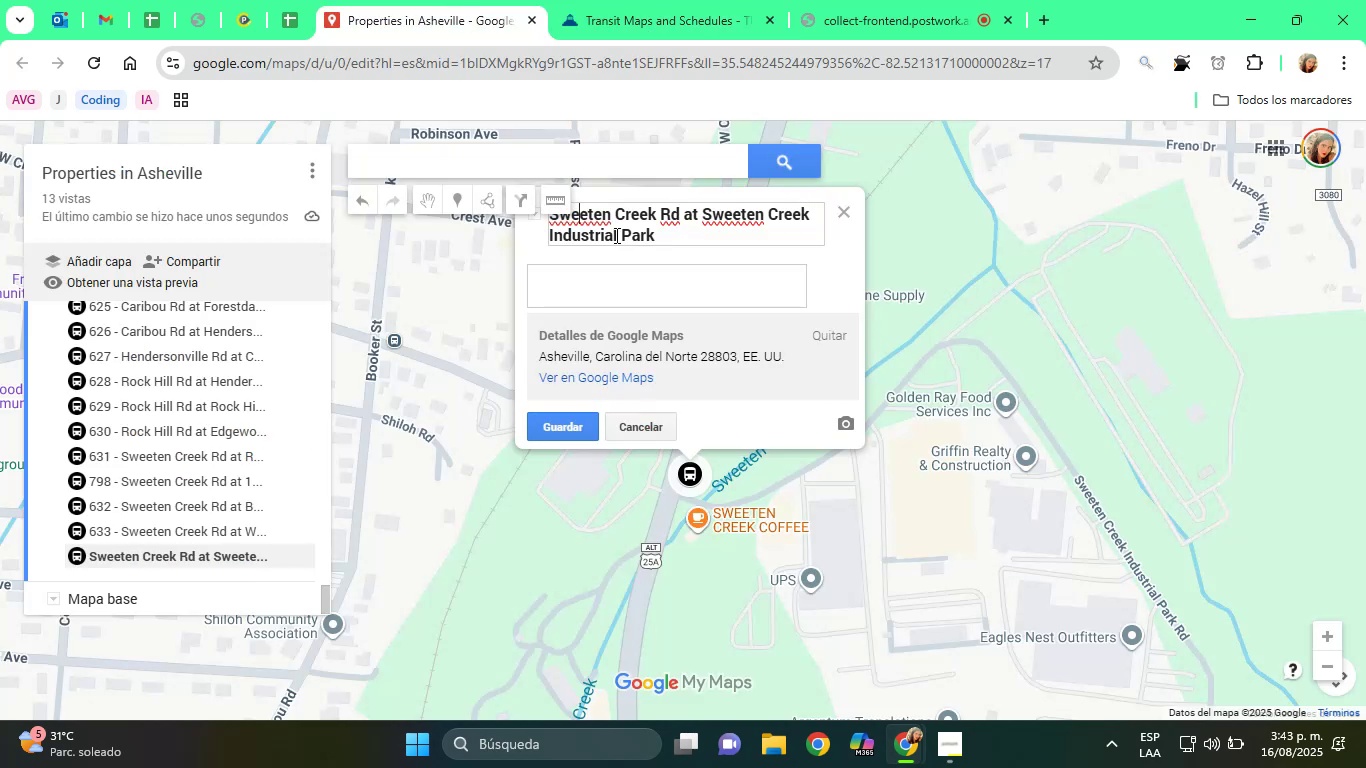 
key(ArrowLeft)
 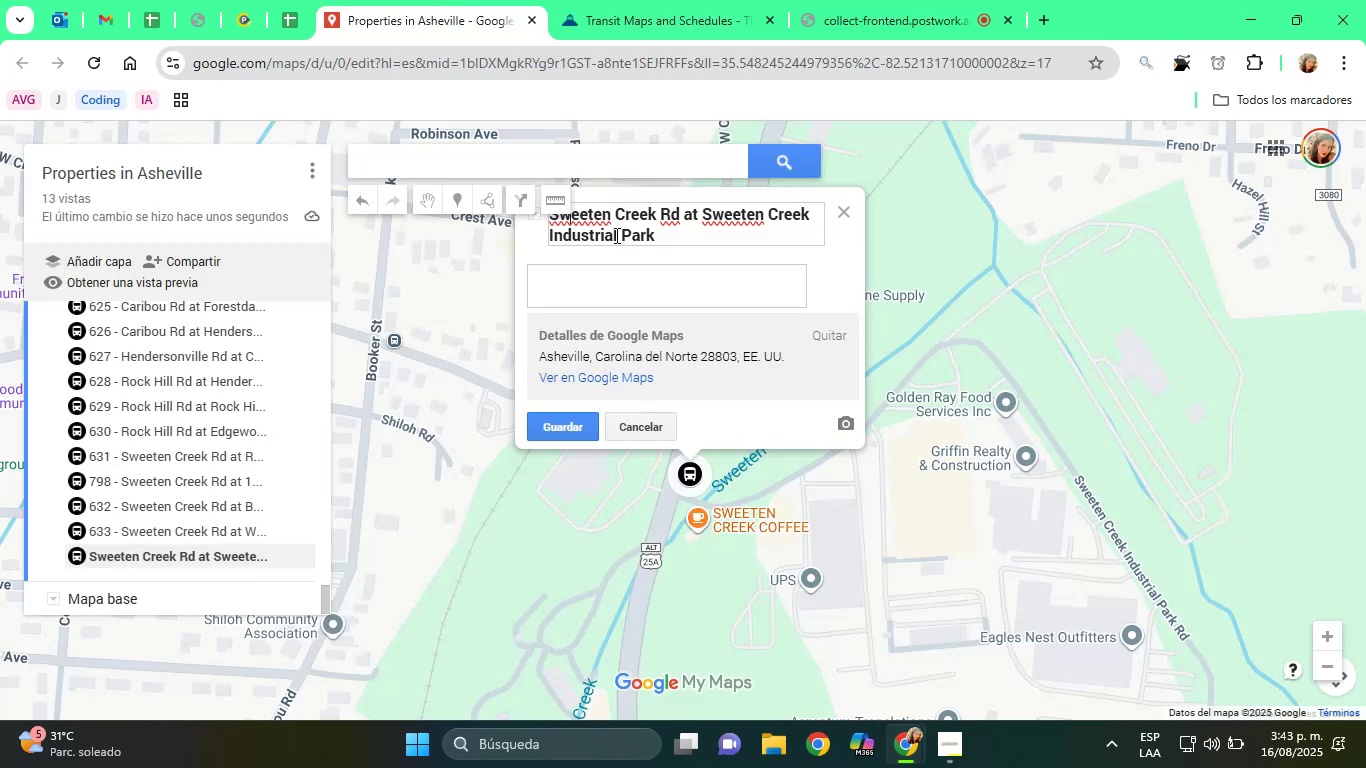 
key(ArrowLeft)
 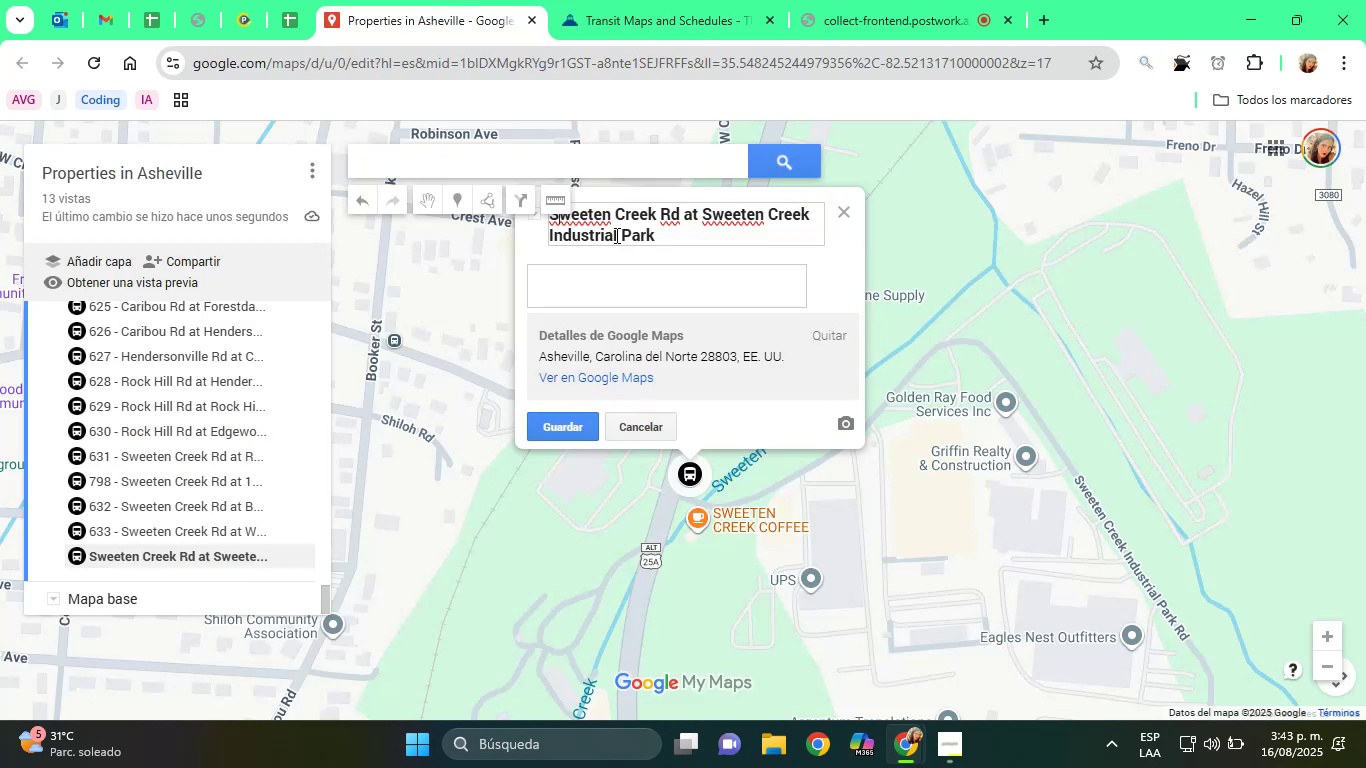 
key(ArrowLeft)
 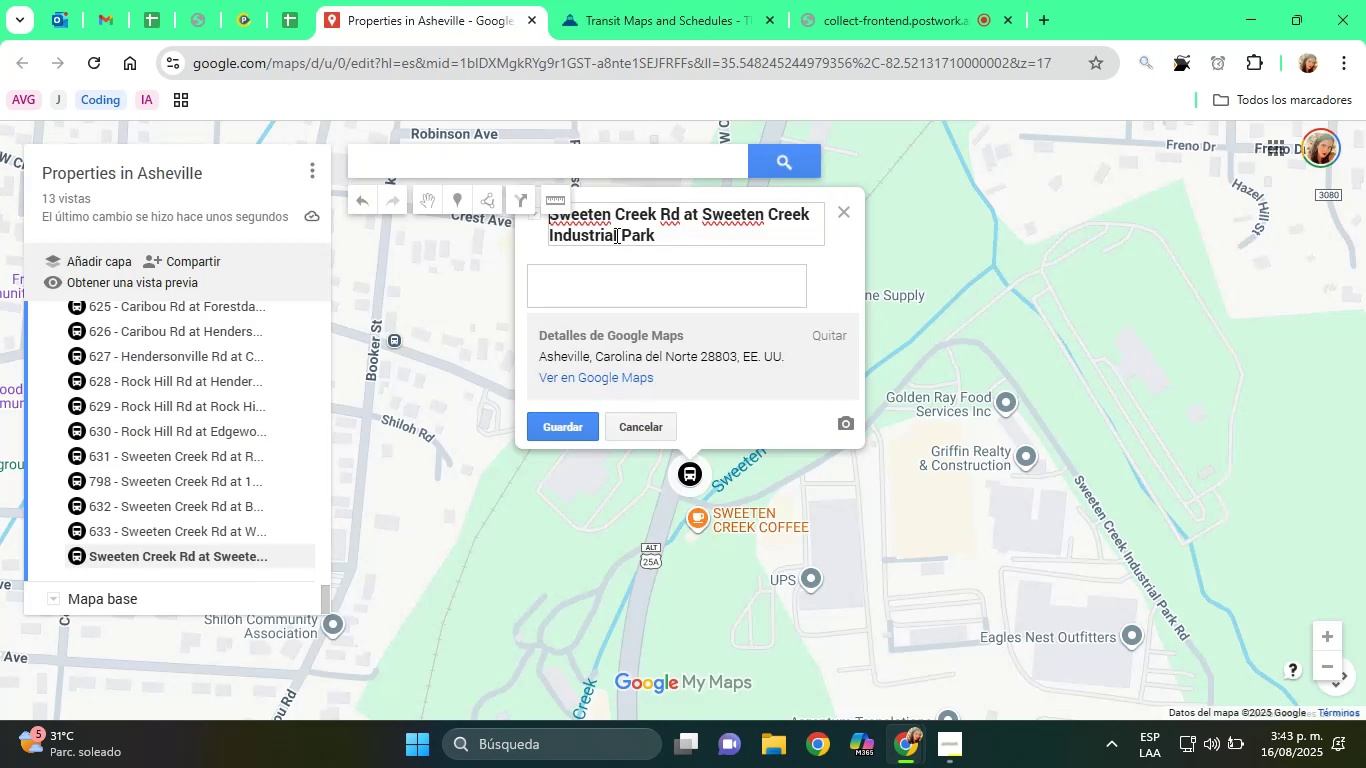 
key(ArrowLeft)
 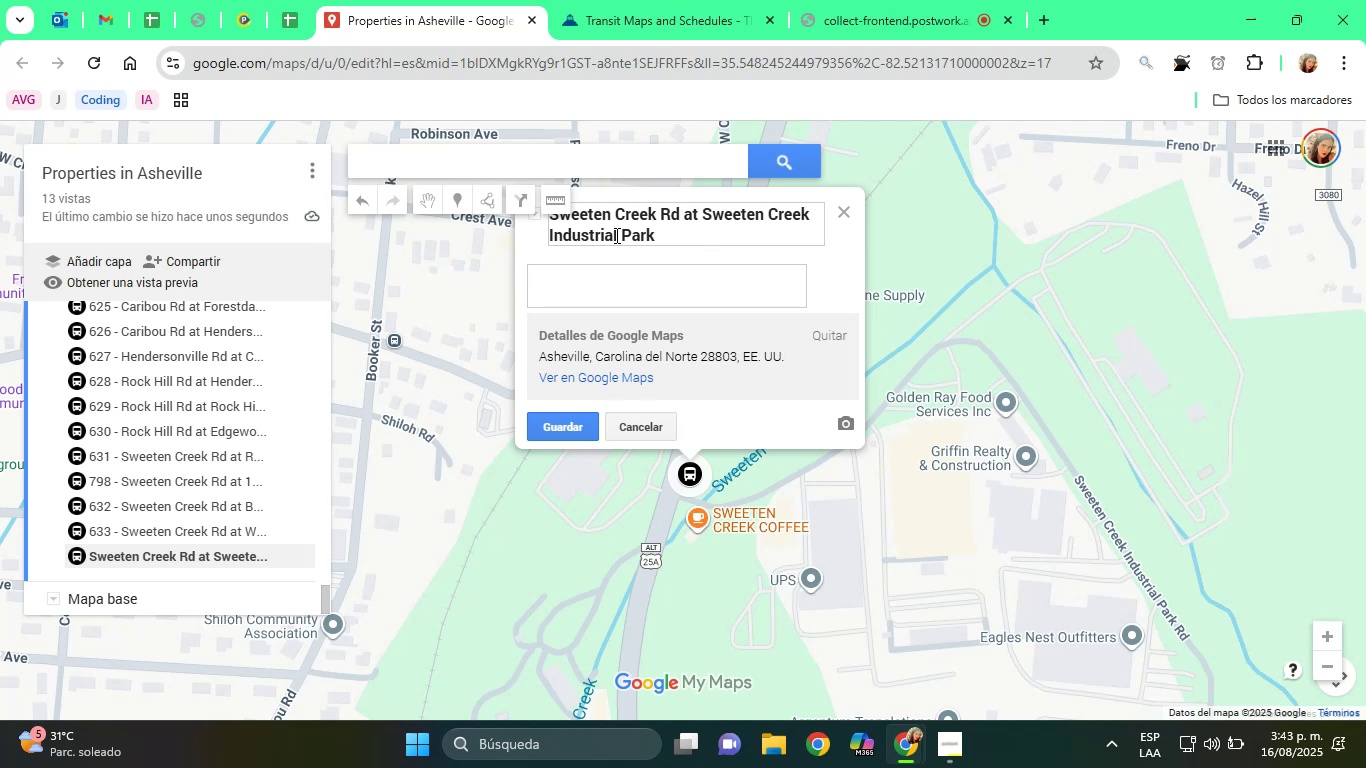 
type(634 - )
key(Tab)
type(Bus Stop)
 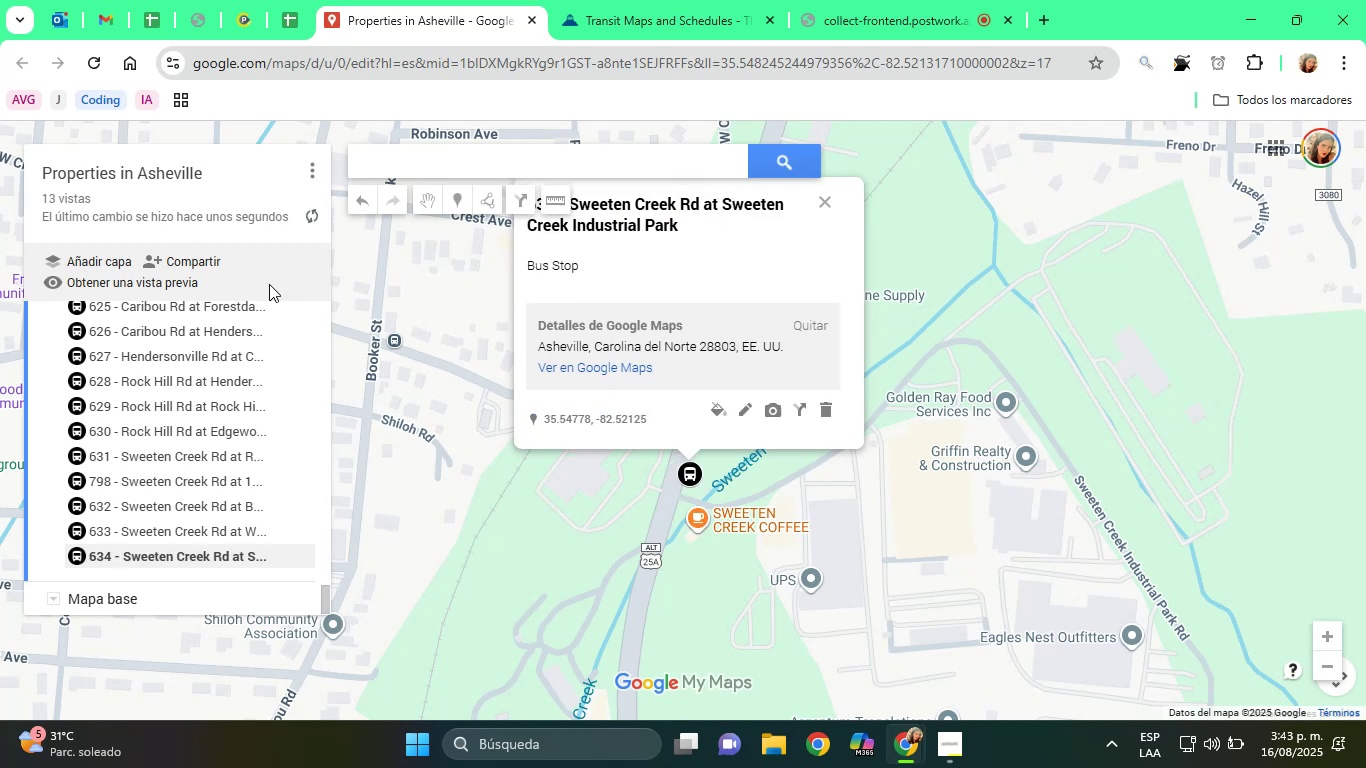 
 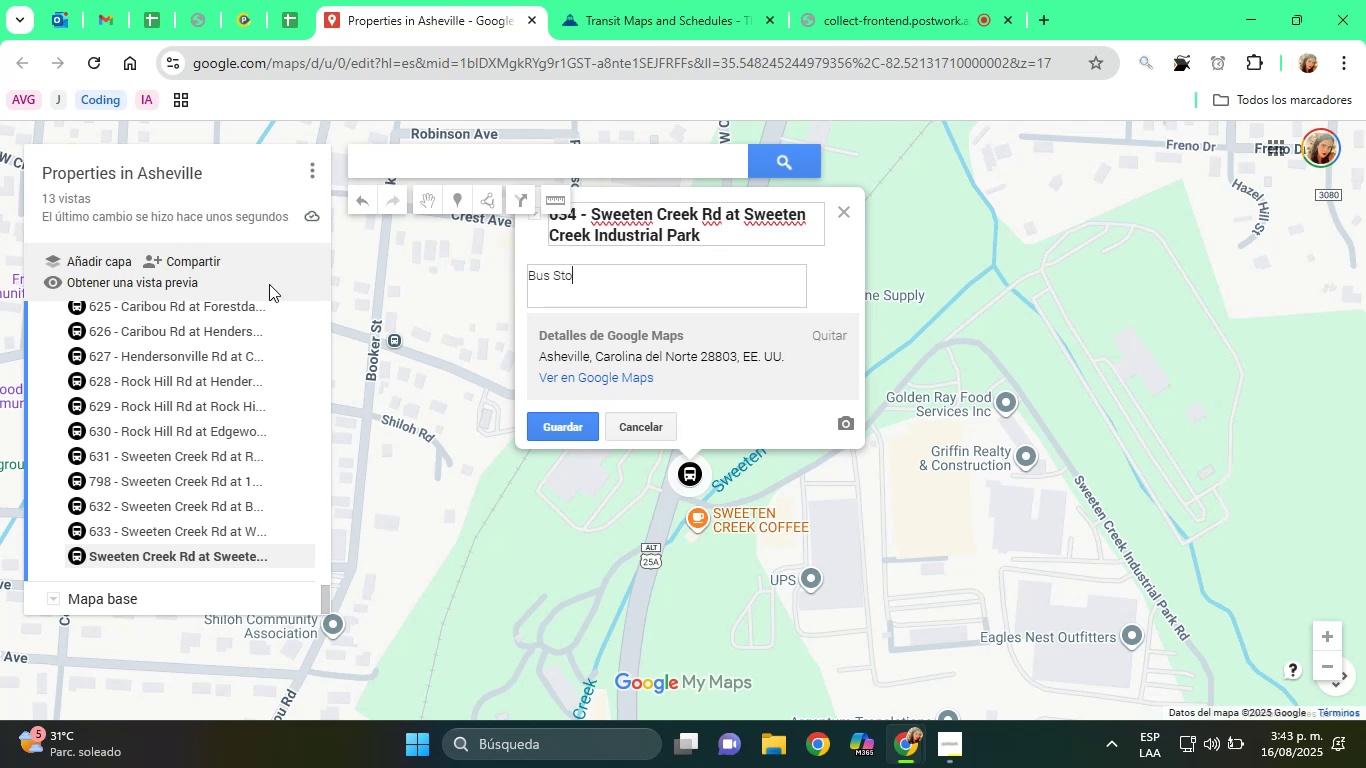 
key(Enter)
 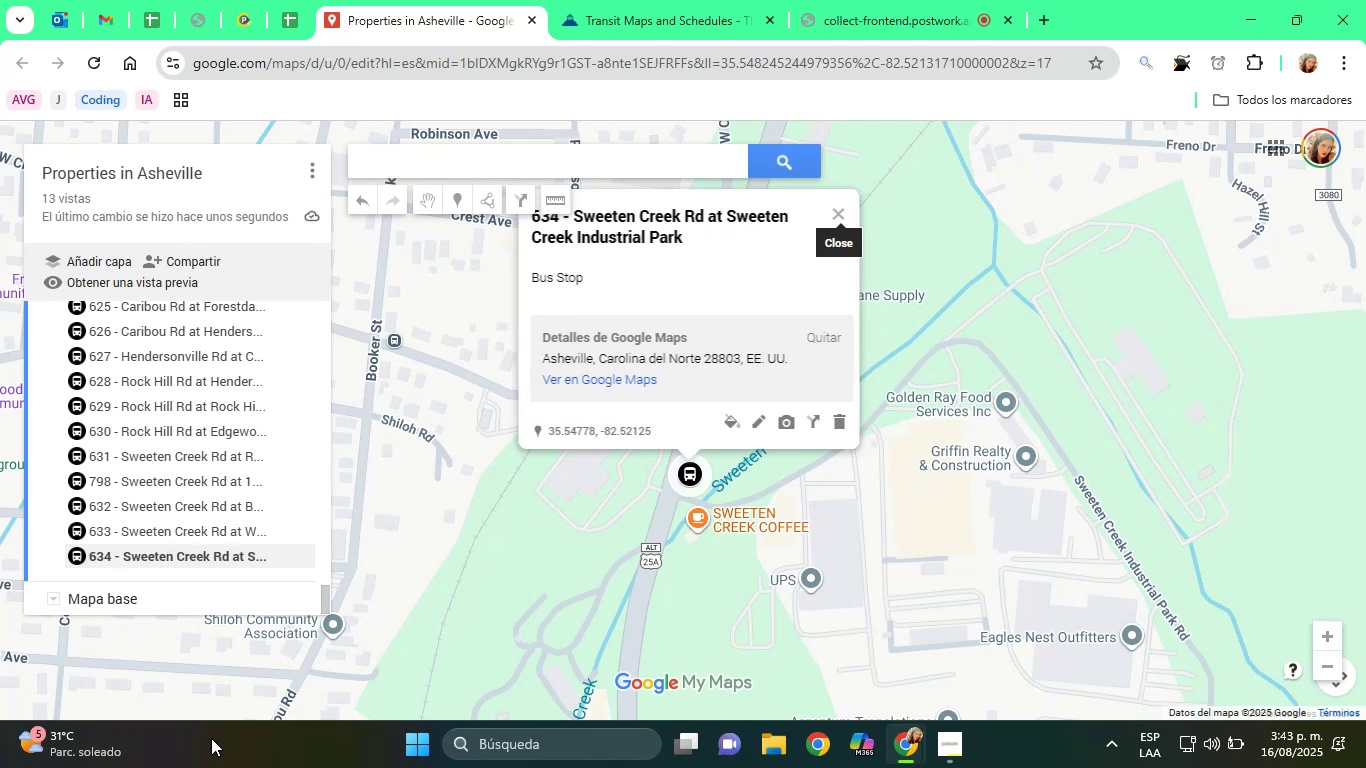 
scroll: coordinate [539, 0], scroll_direction: down, amount: 1.0
 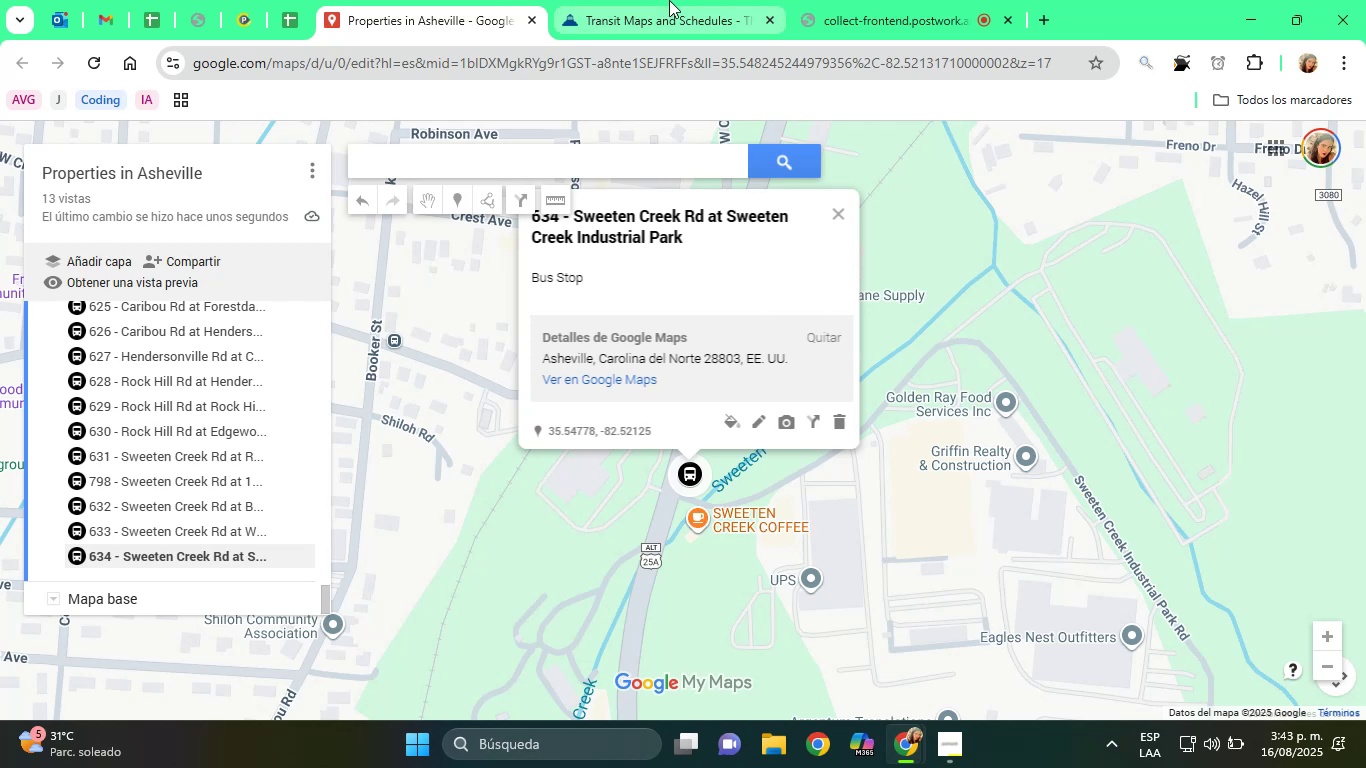 
left_click([669, 0])
 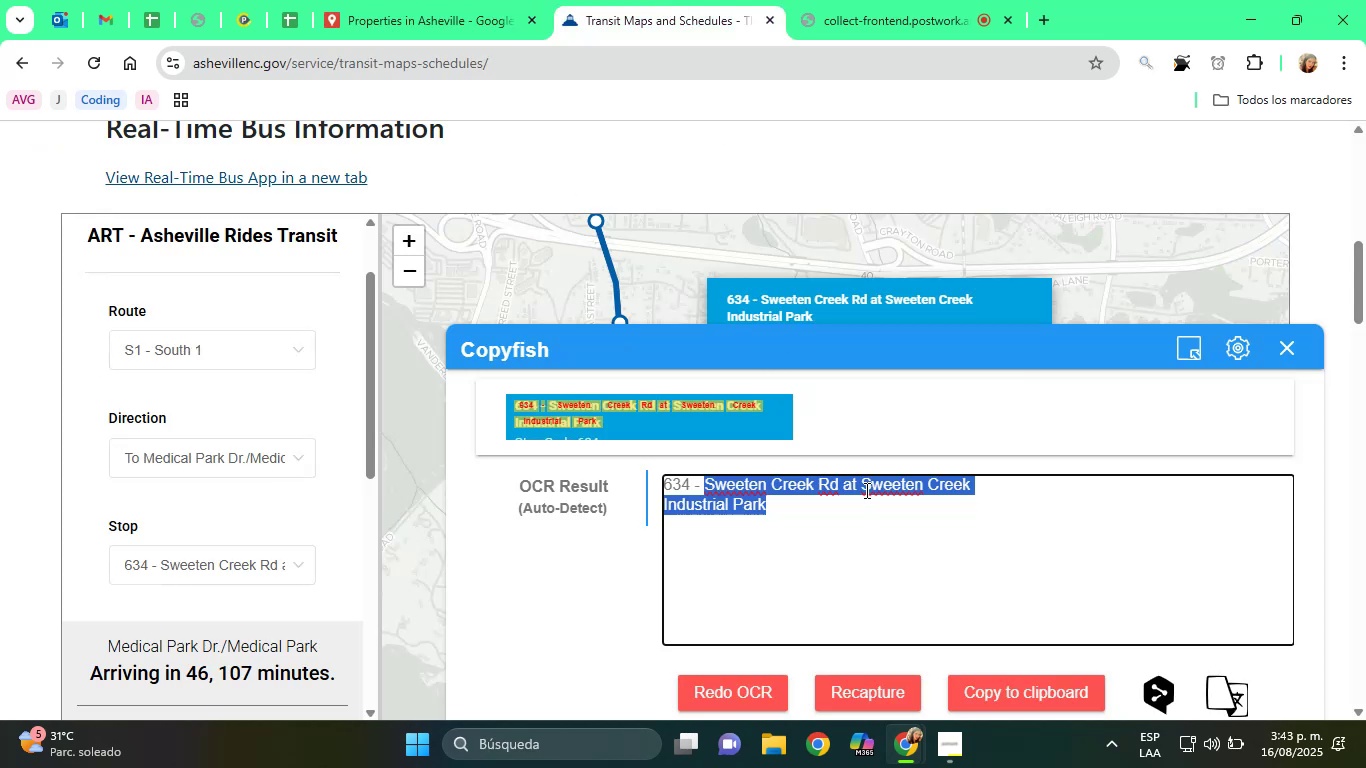 
wait(8.11)
 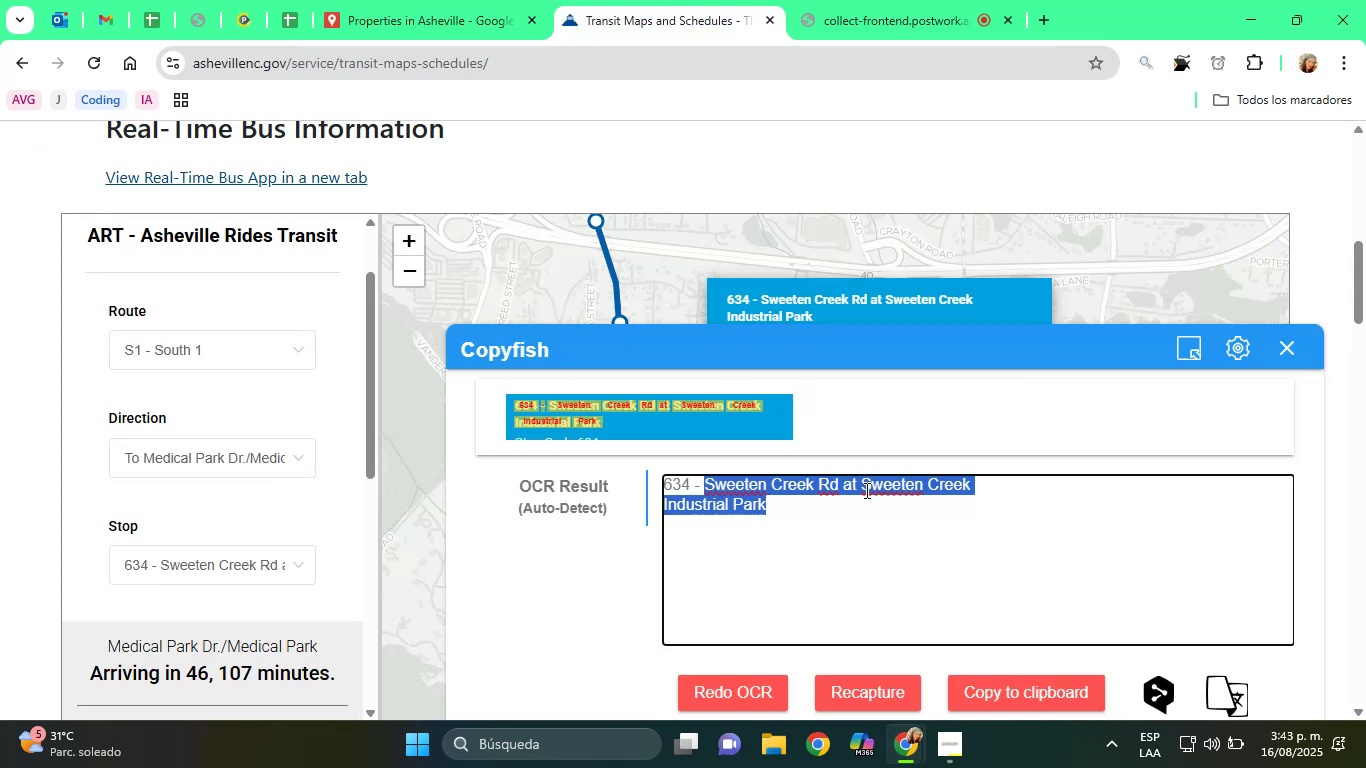 
left_click([1288, 344])
 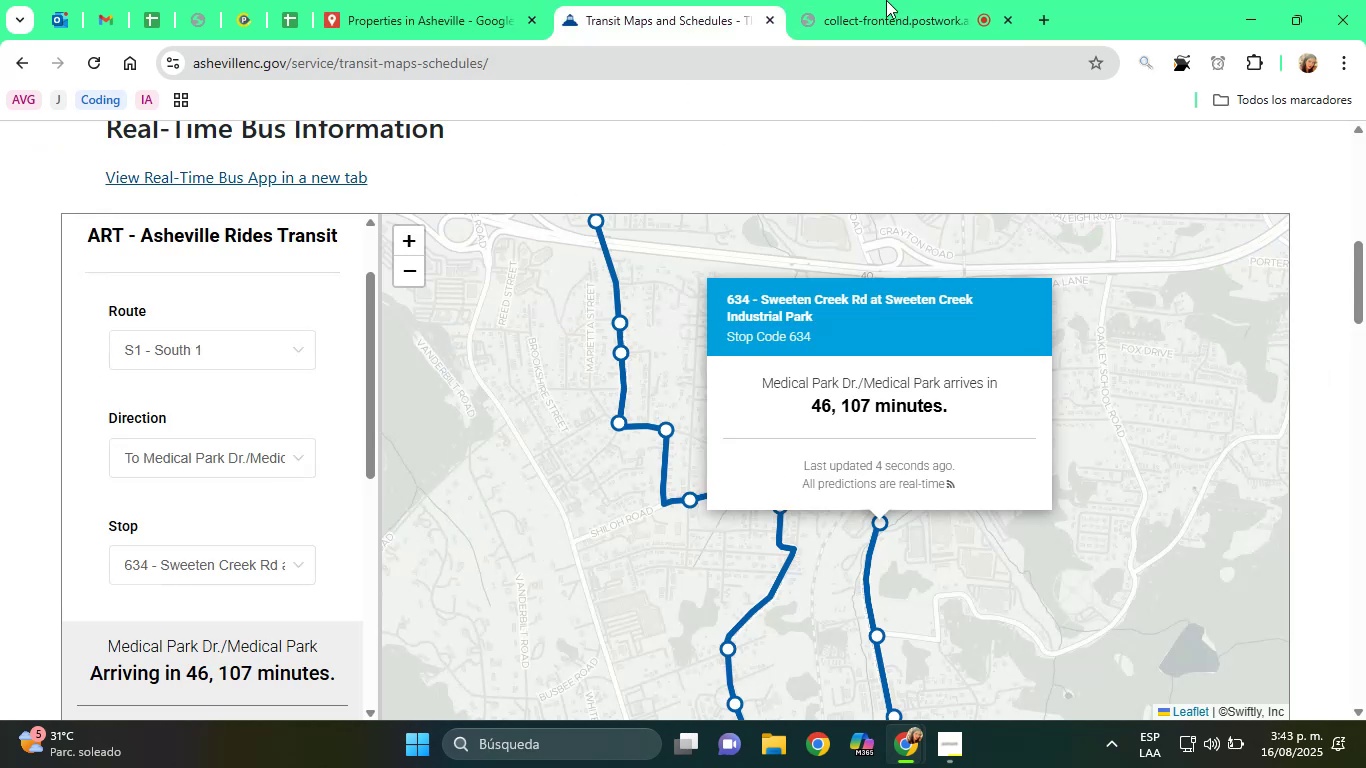 
left_click([843, 0])
 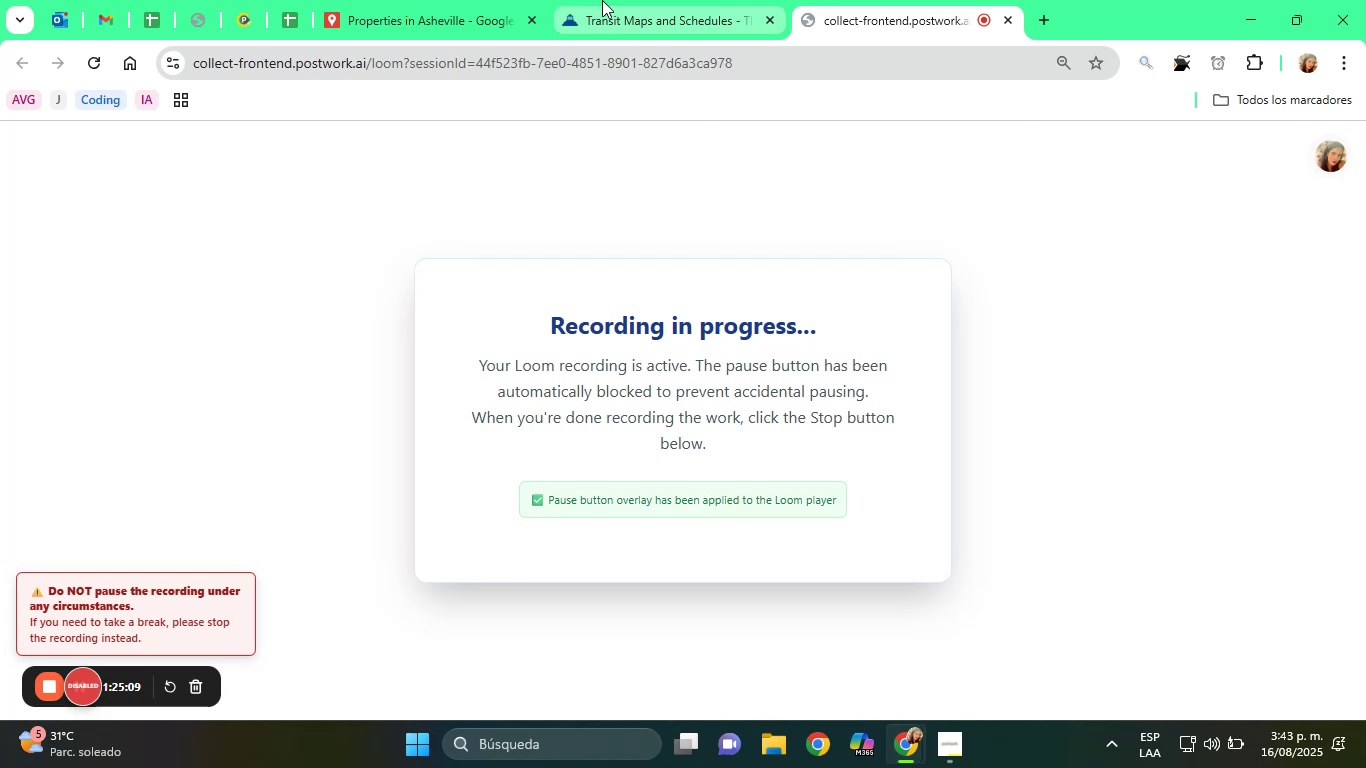 
left_click([602, 0])
 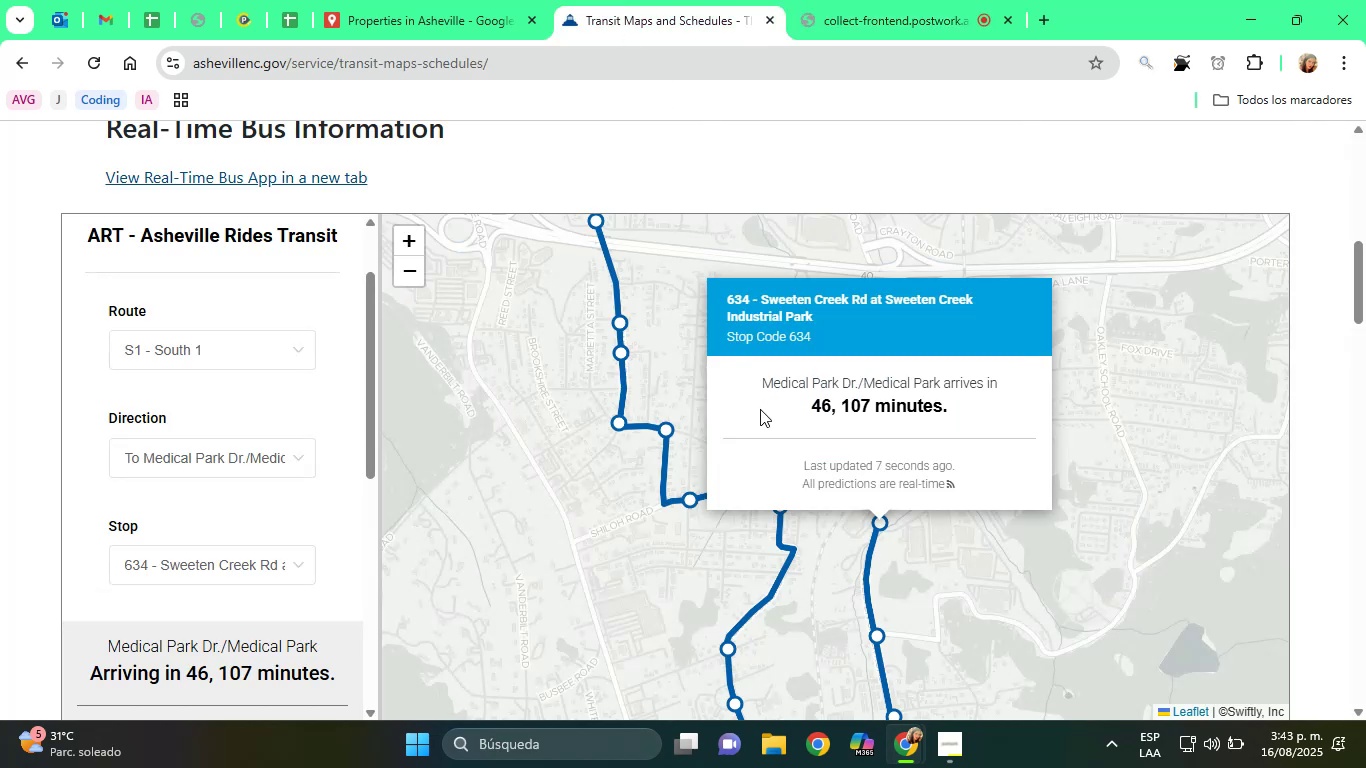 
left_click([913, 611])
 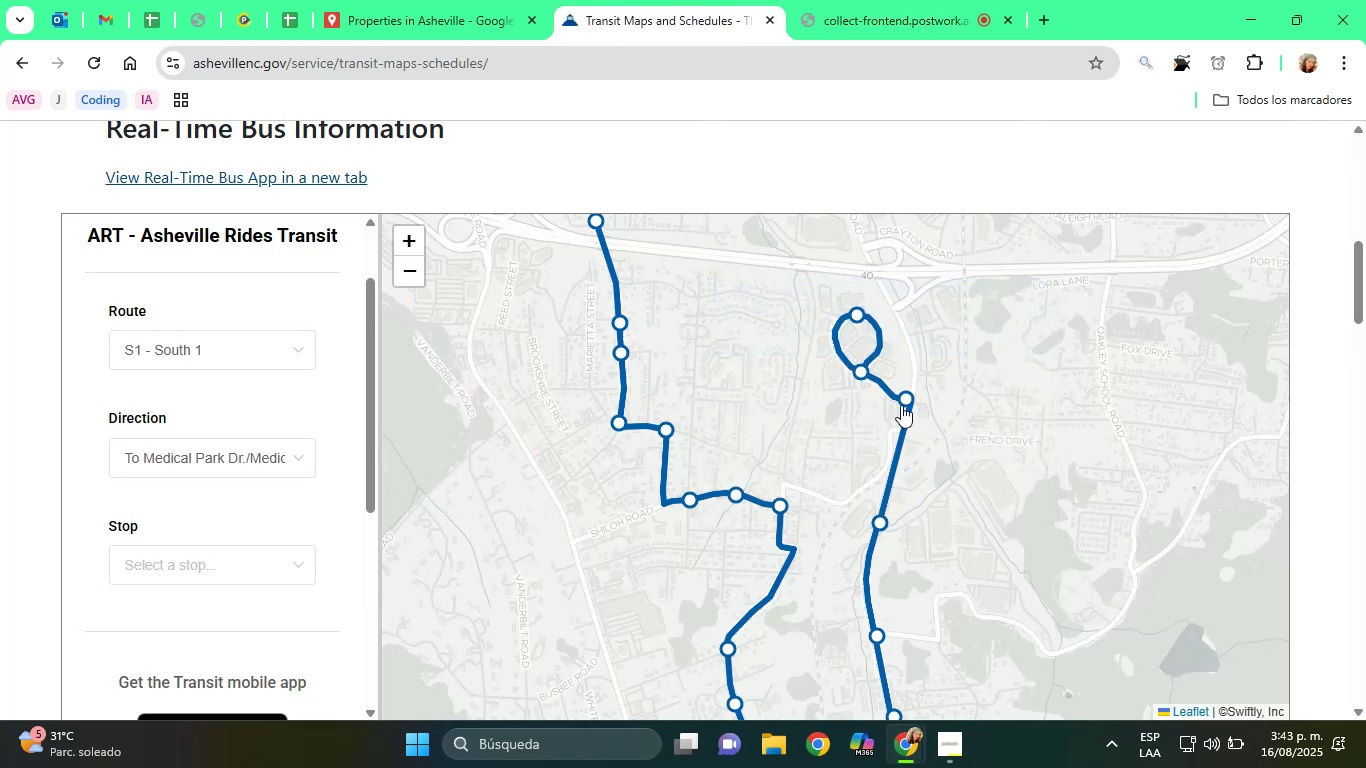 
left_click([902, 402])
 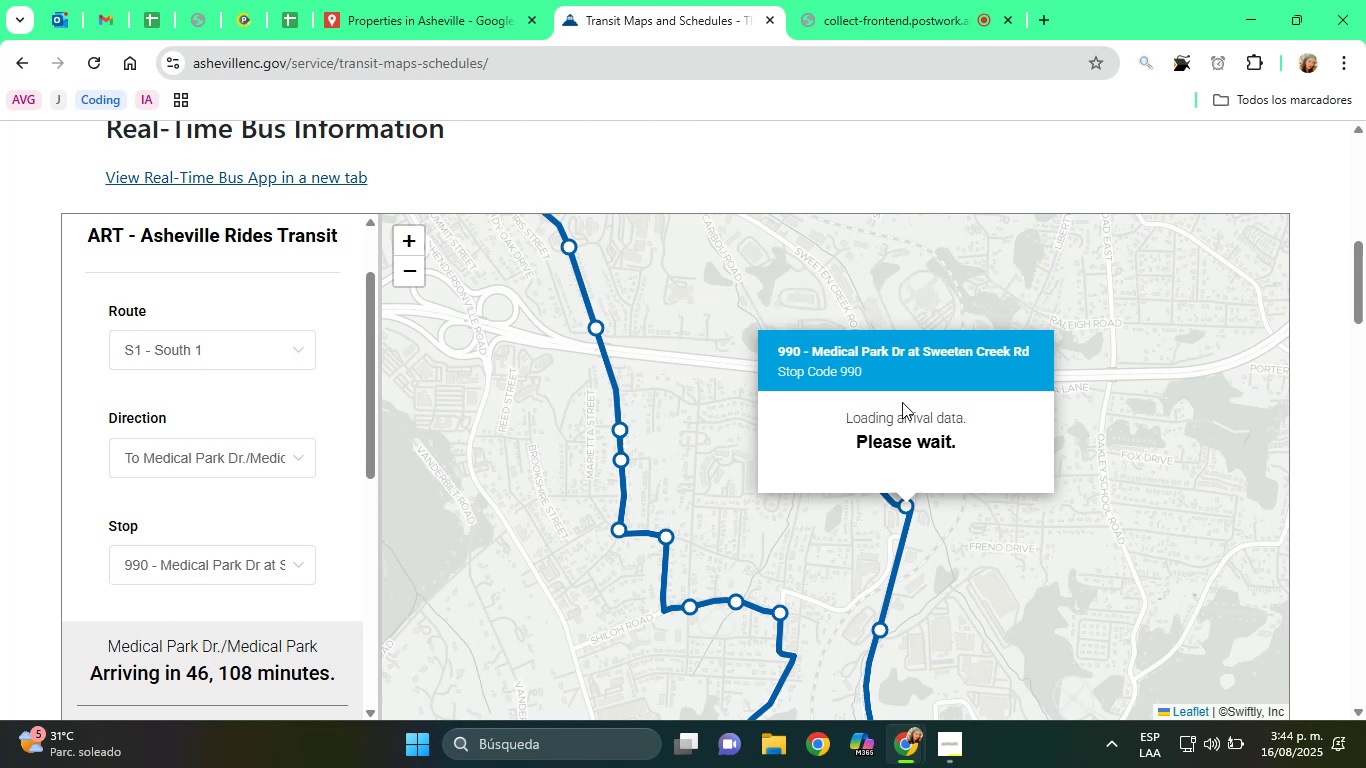 
wait(26.16)
 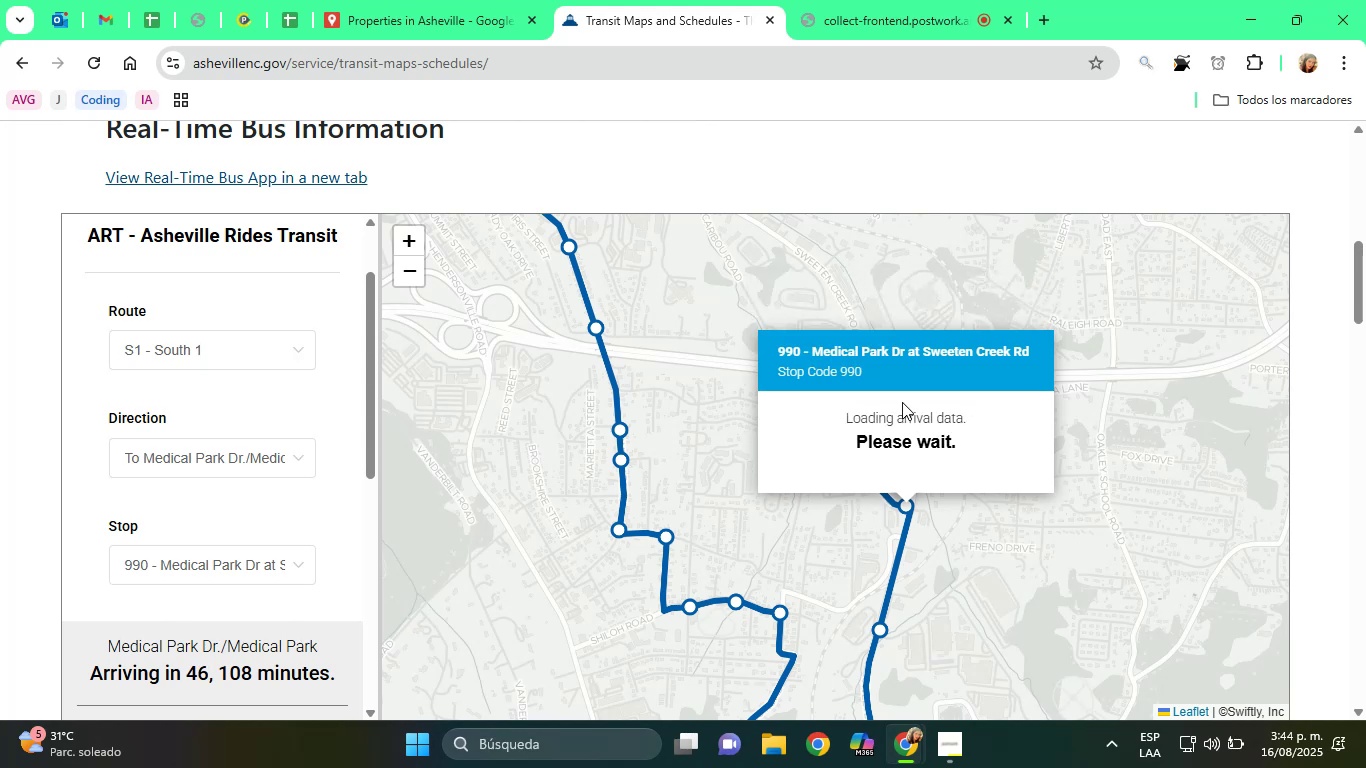 
left_click([1172, 63])
 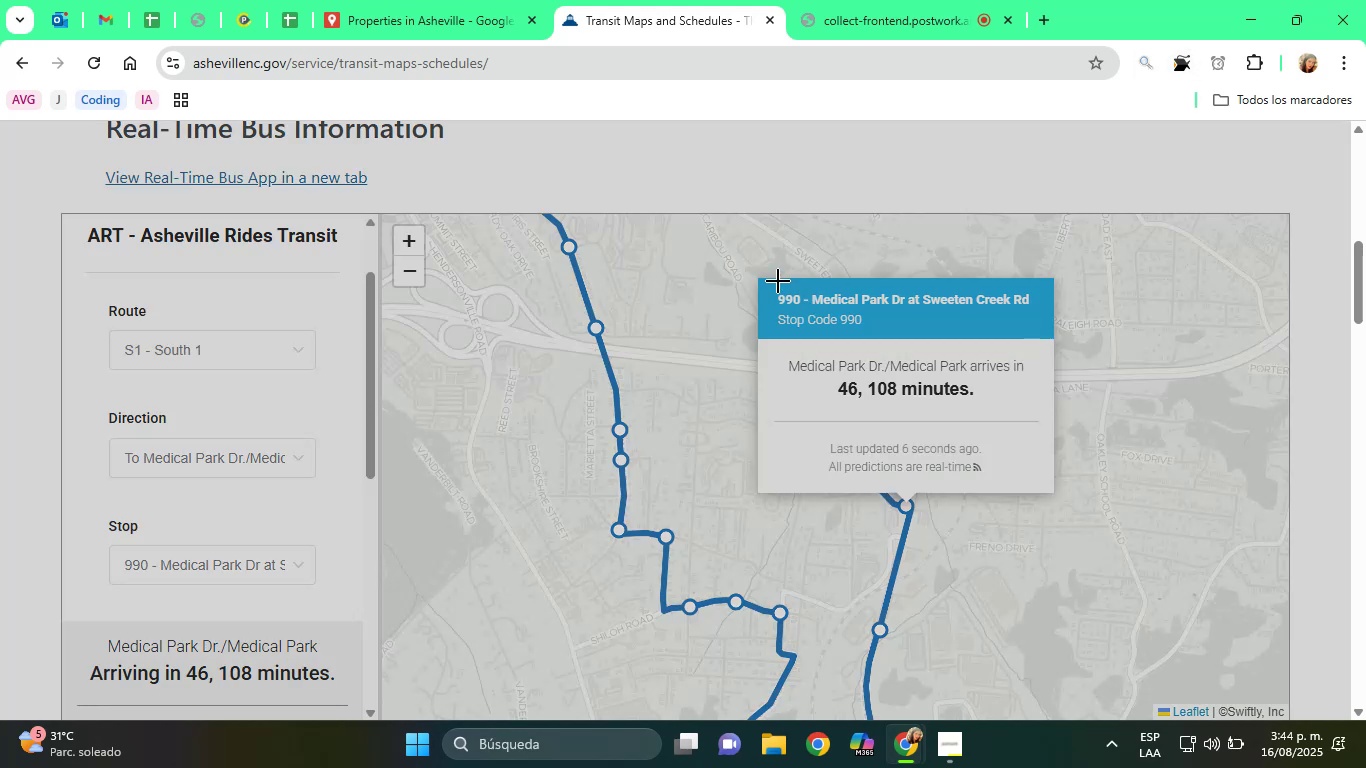 
left_click_drag(start_coordinate=[770, 283], to_coordinate=[1035, 313])
 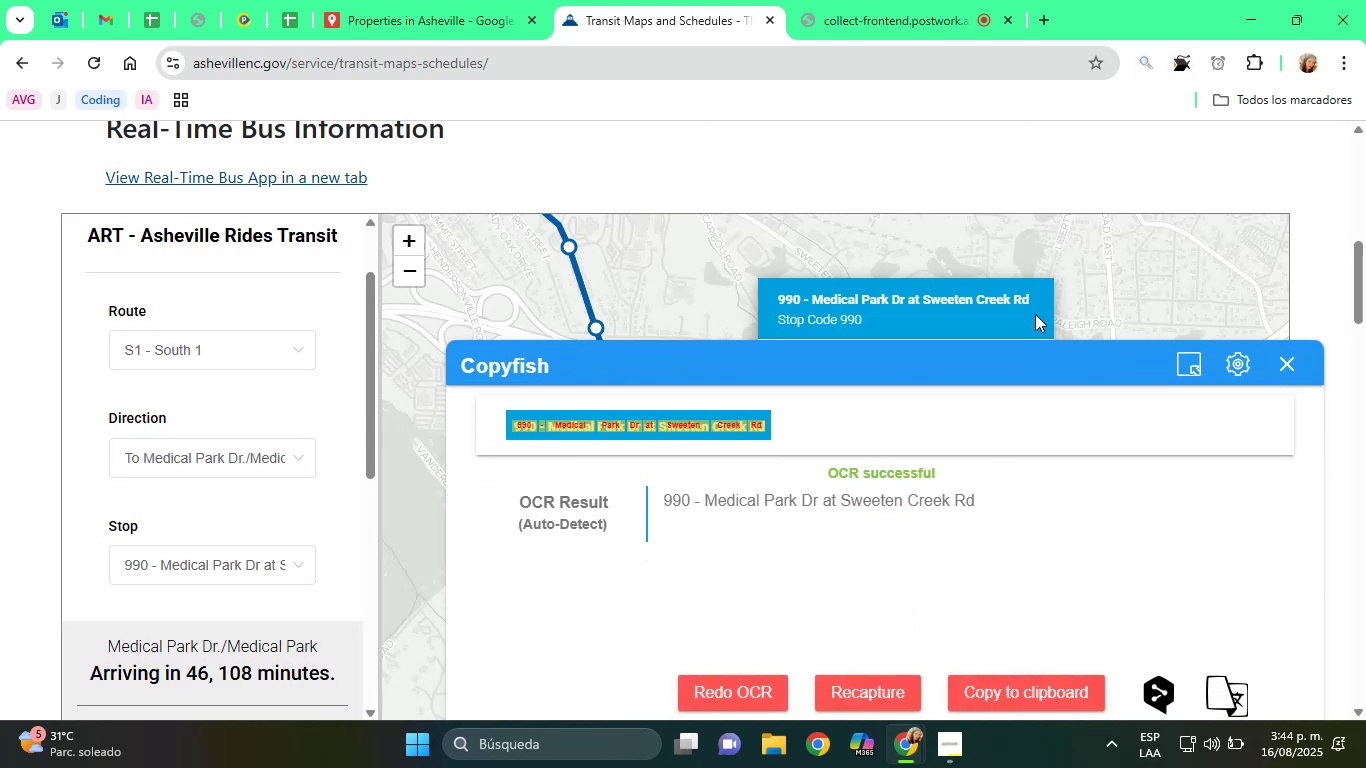 
wait(10.32)
 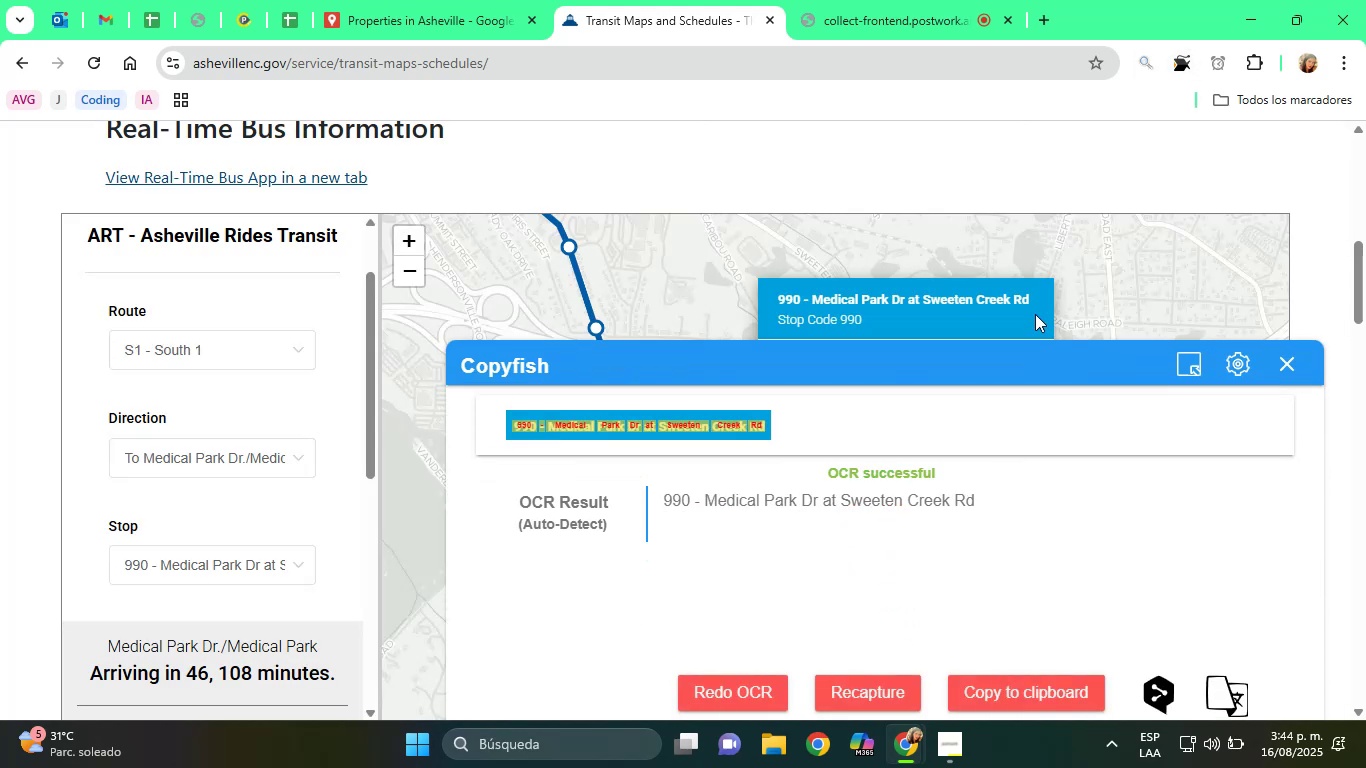 
left_click_drag(start_coordinate=[709, 495], to_coordinate=[982, 490])
 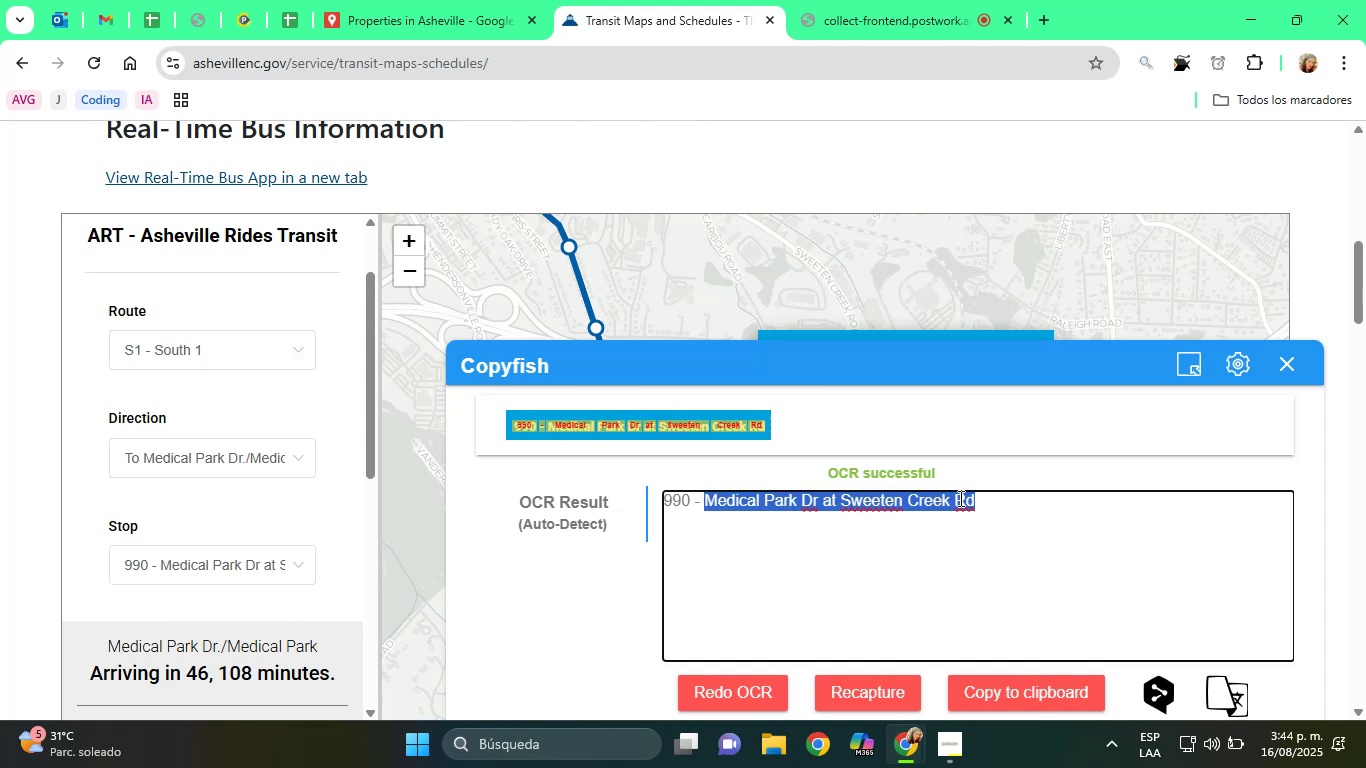 
right_click([959, 498])
 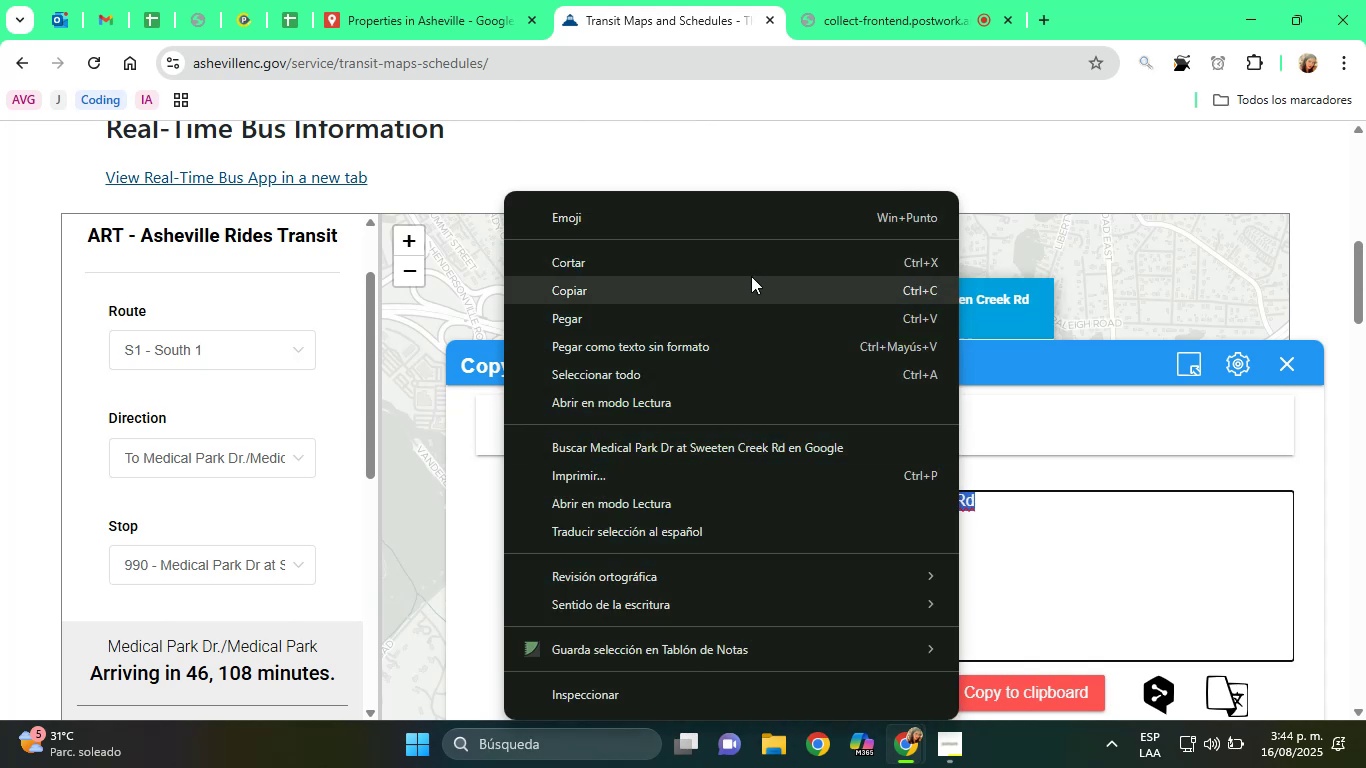 
left_click_drag(start_coordinate=[743, 275], to_coordinate=[755, 285])
 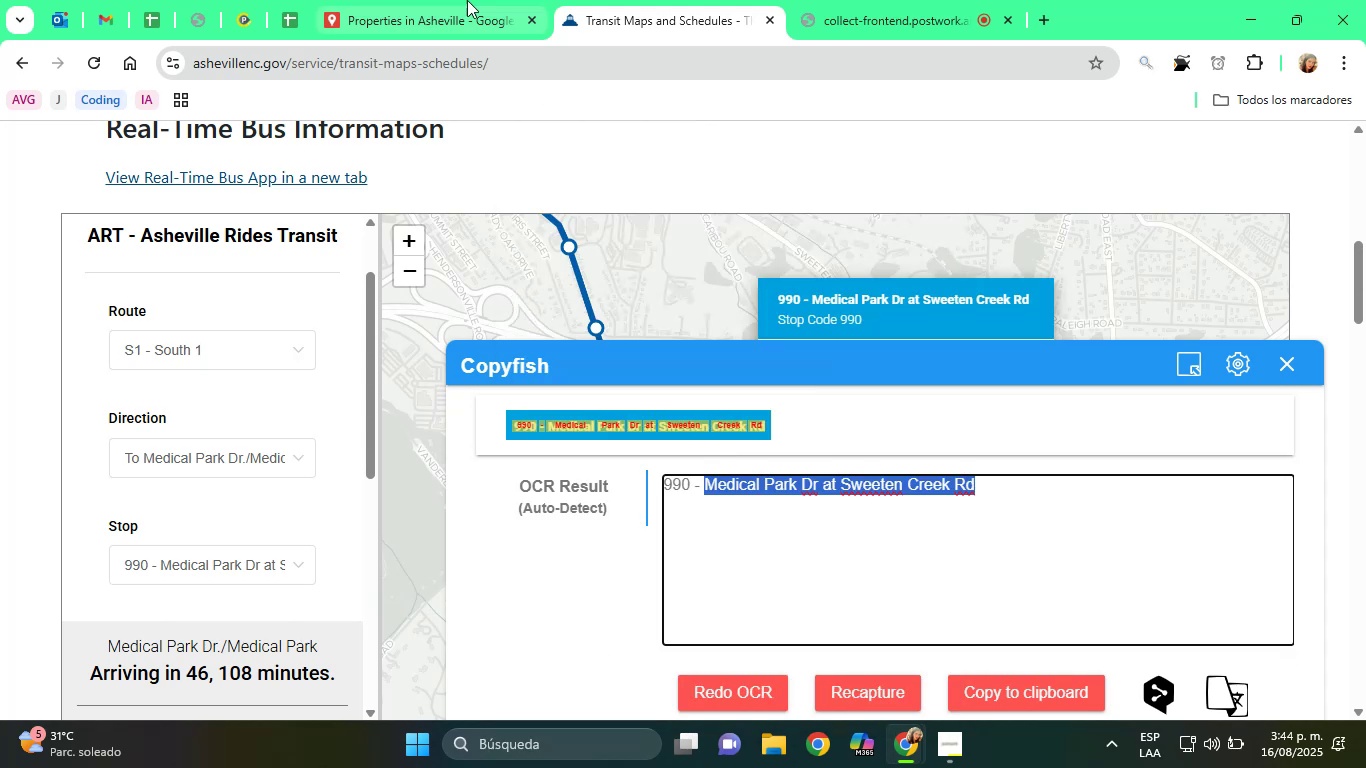 
left_click([431, 0])
 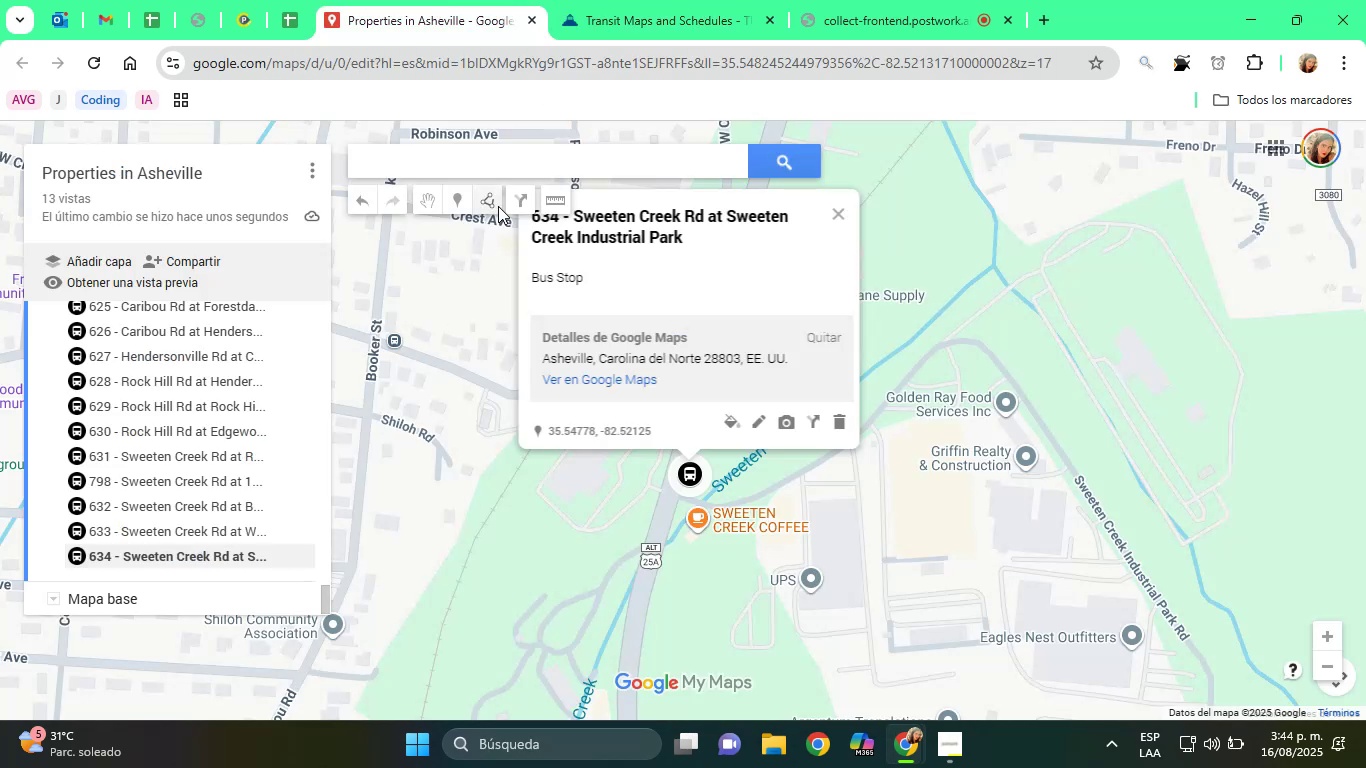 
right_click([450, 161])
 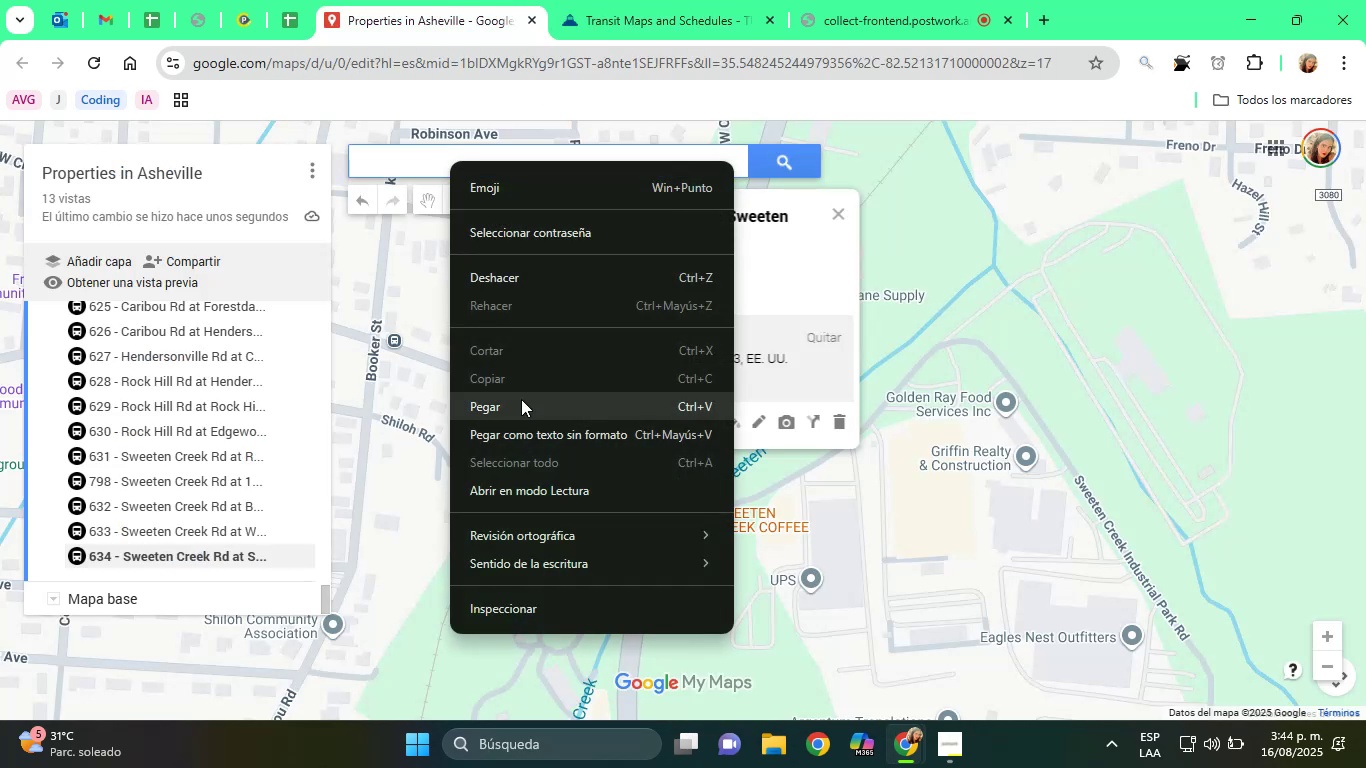 
left_click([521, 399])
 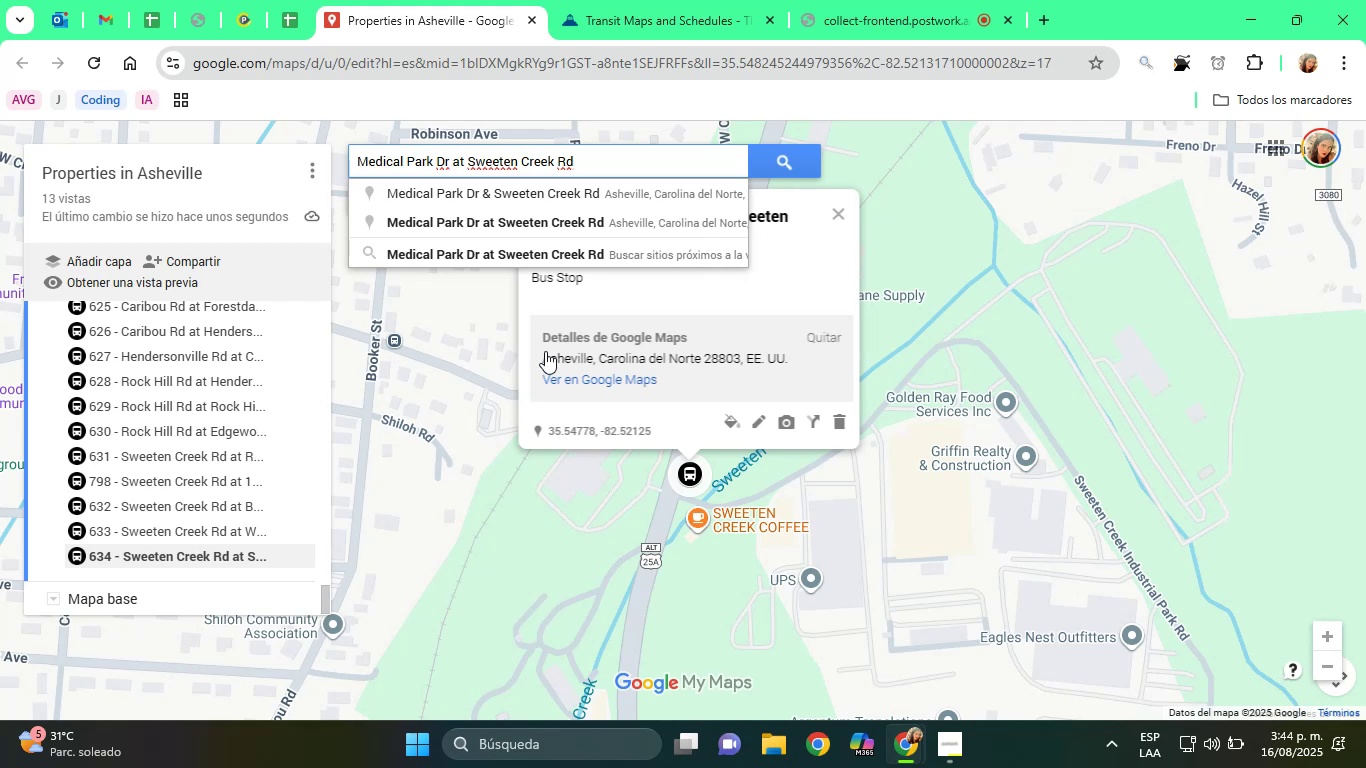 
mouse_move([589, 259])
 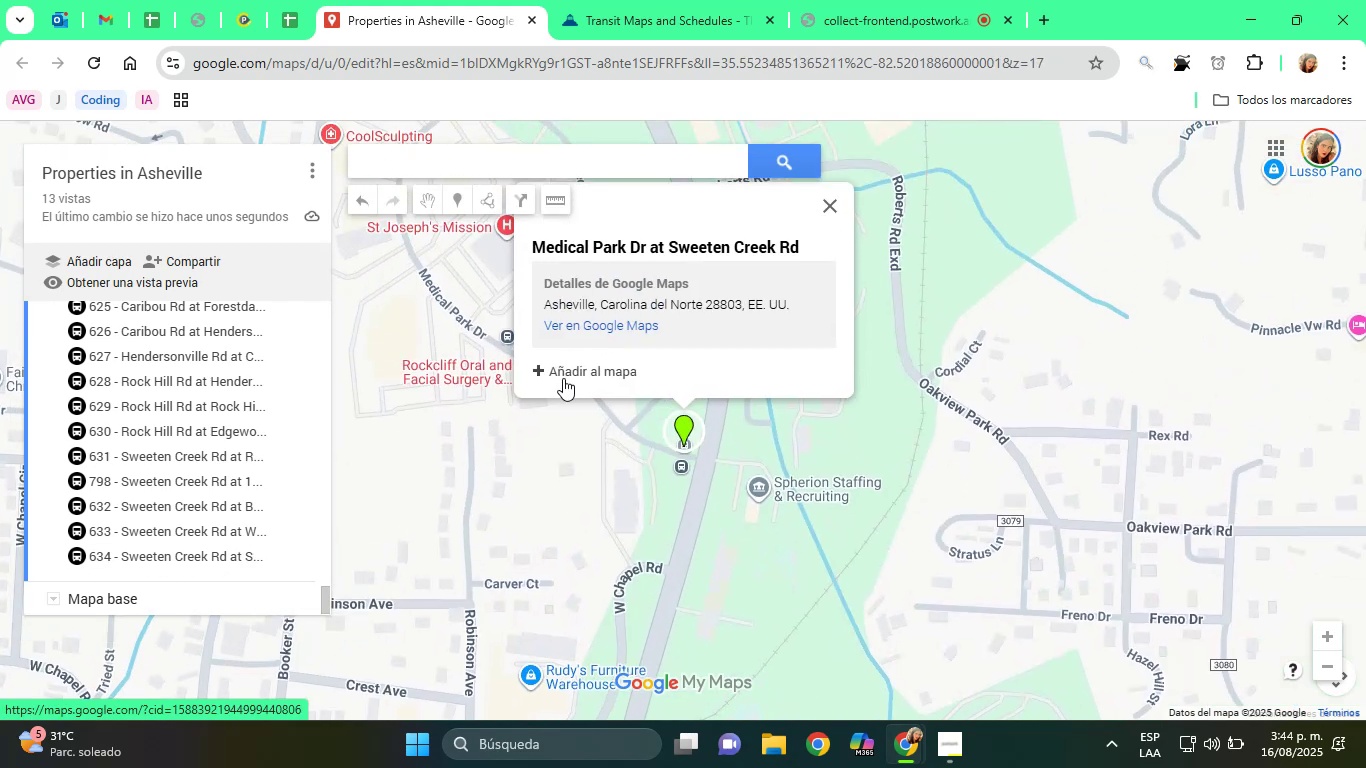 
left_click([558, 371])
 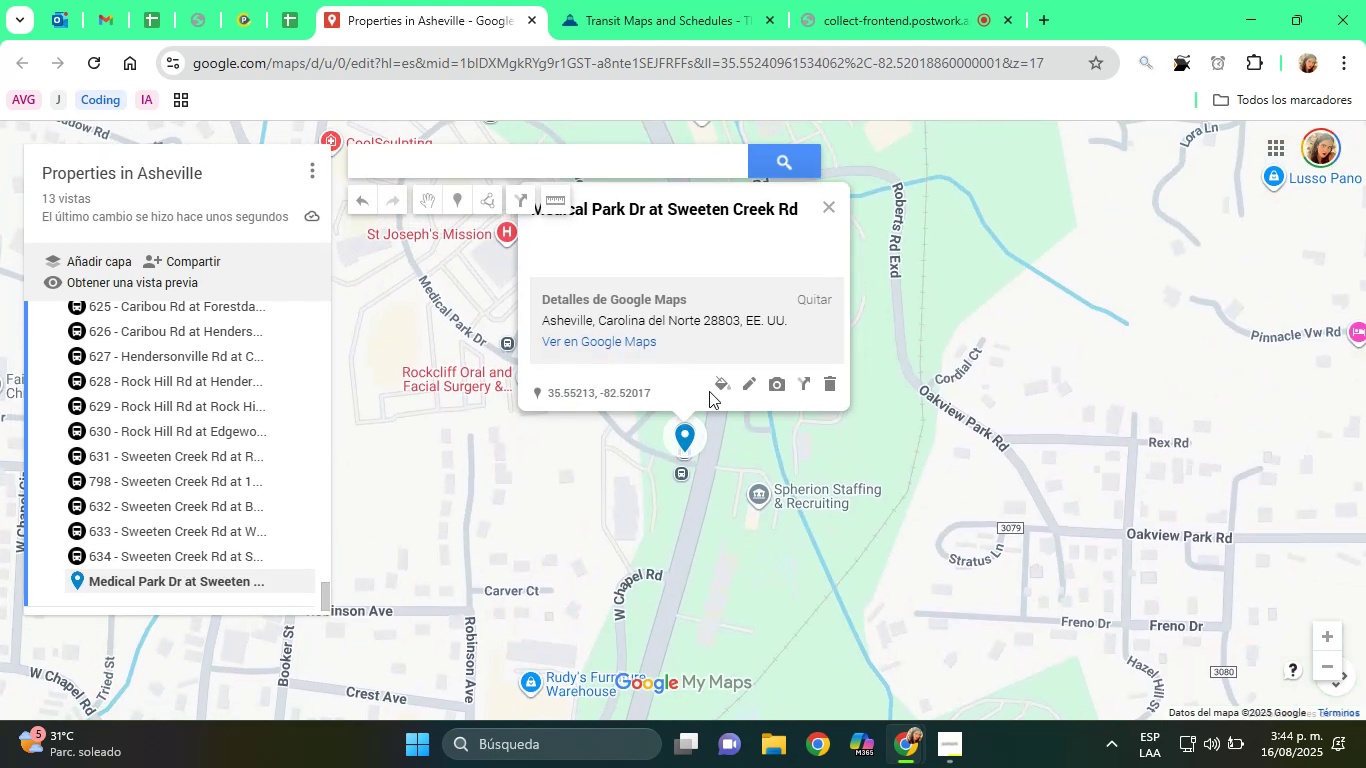 
left_click([722, 391])
 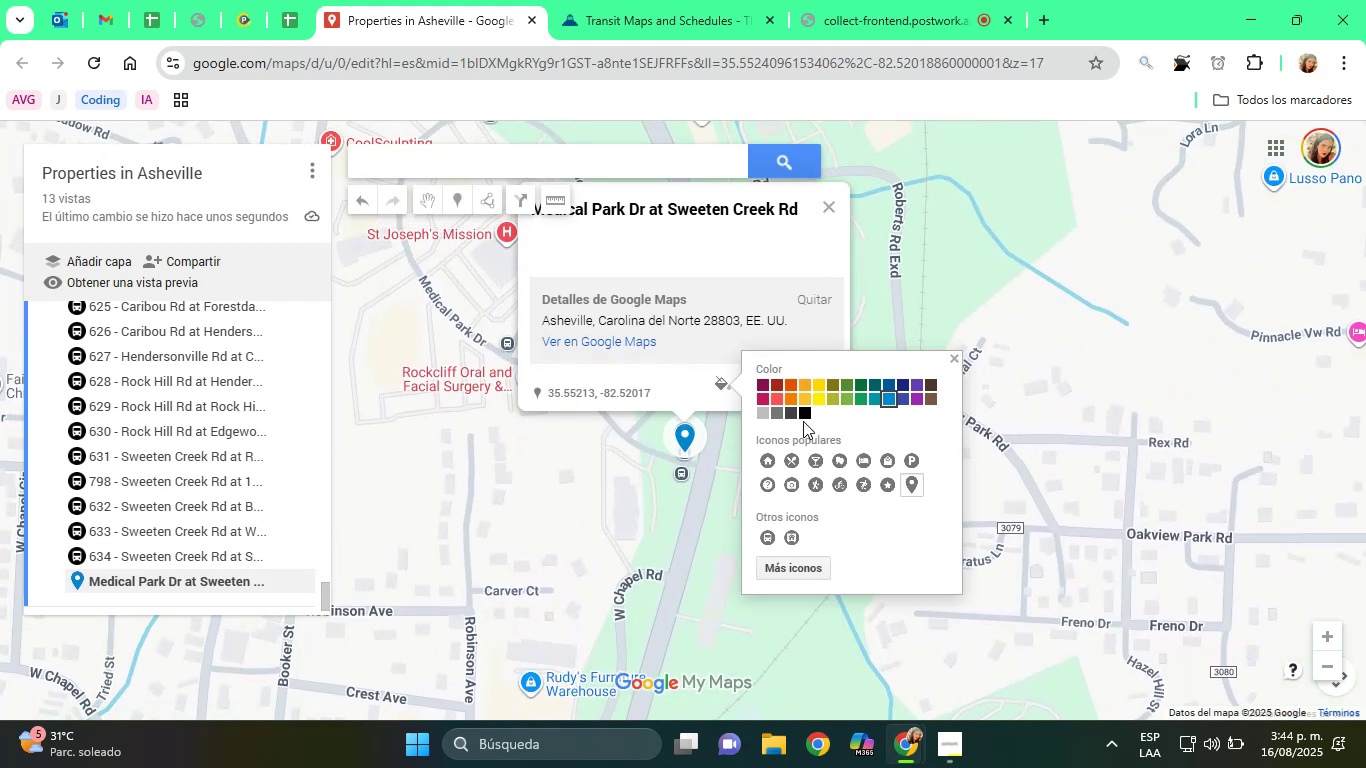 
double_click([808, 417])
 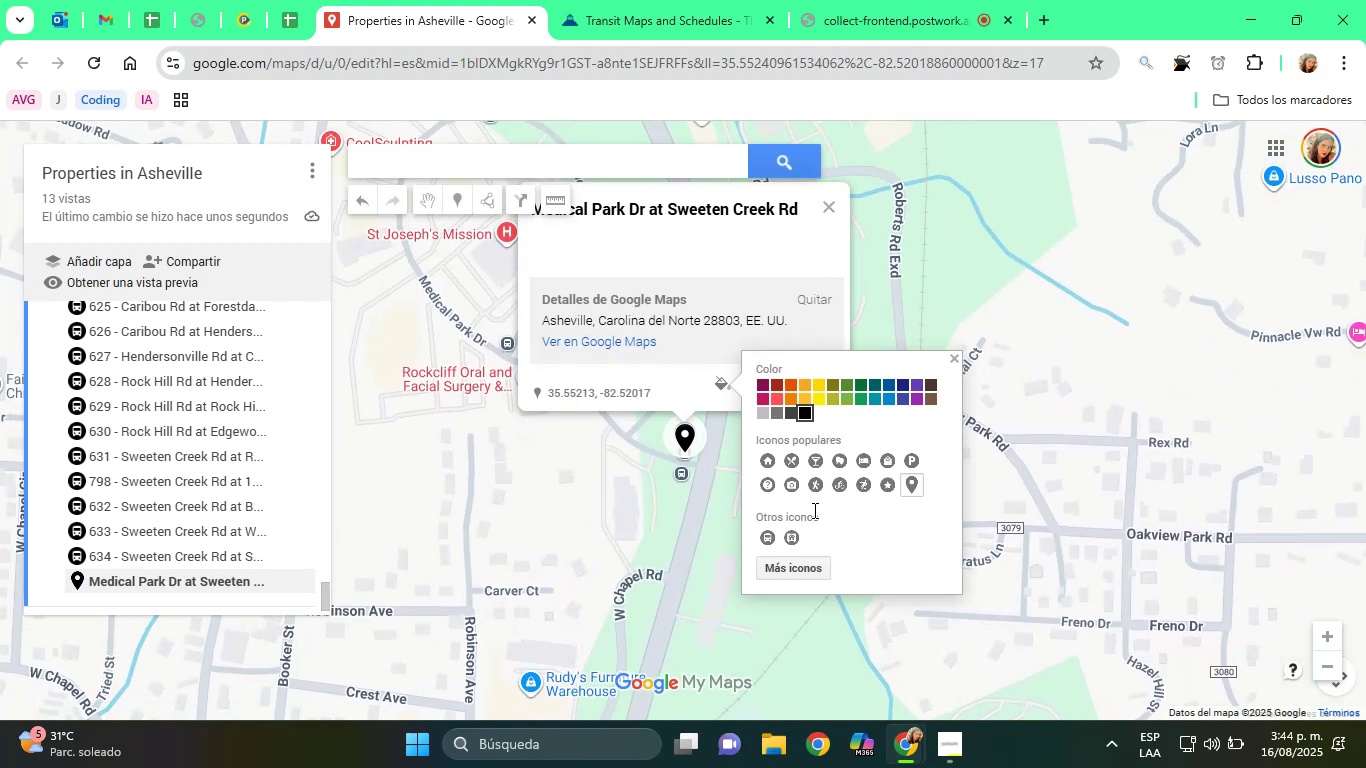 
left_click([768, 538])
 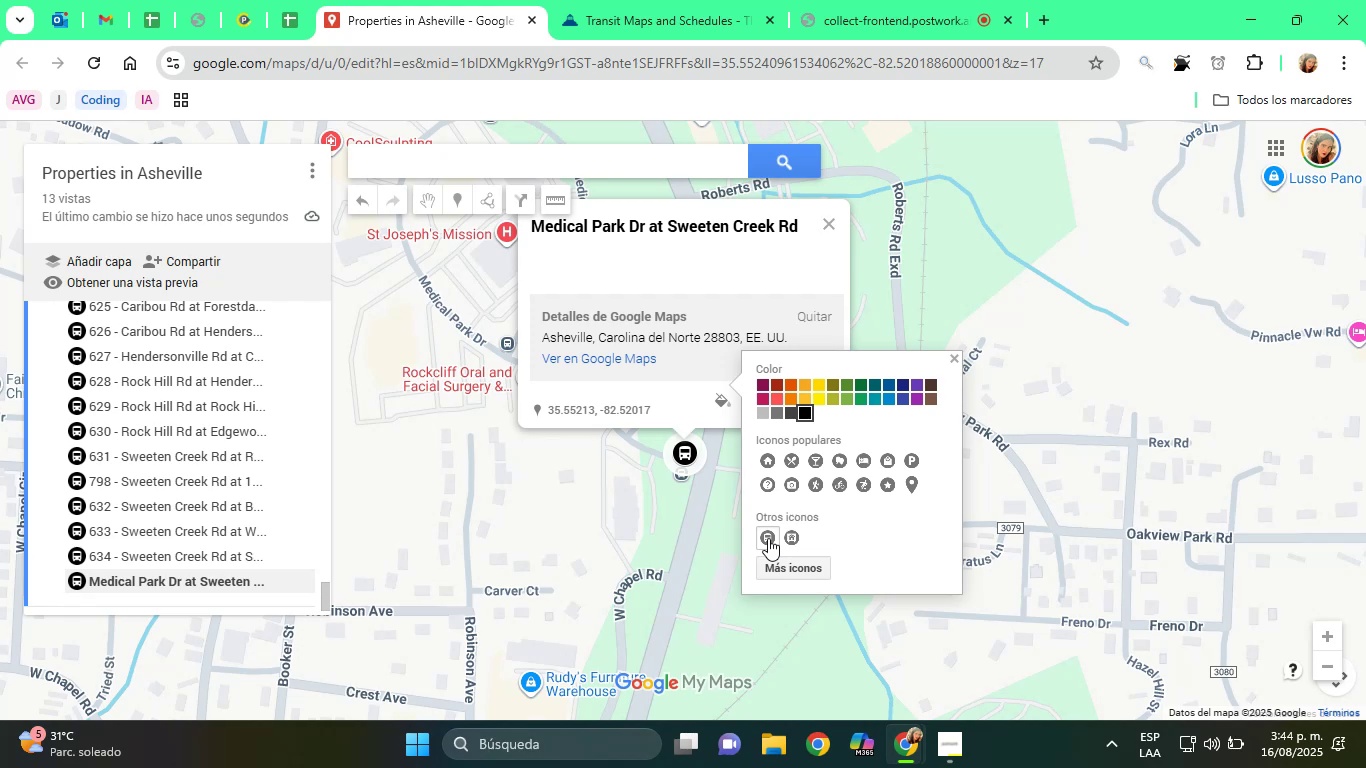 
wait(10.24)
 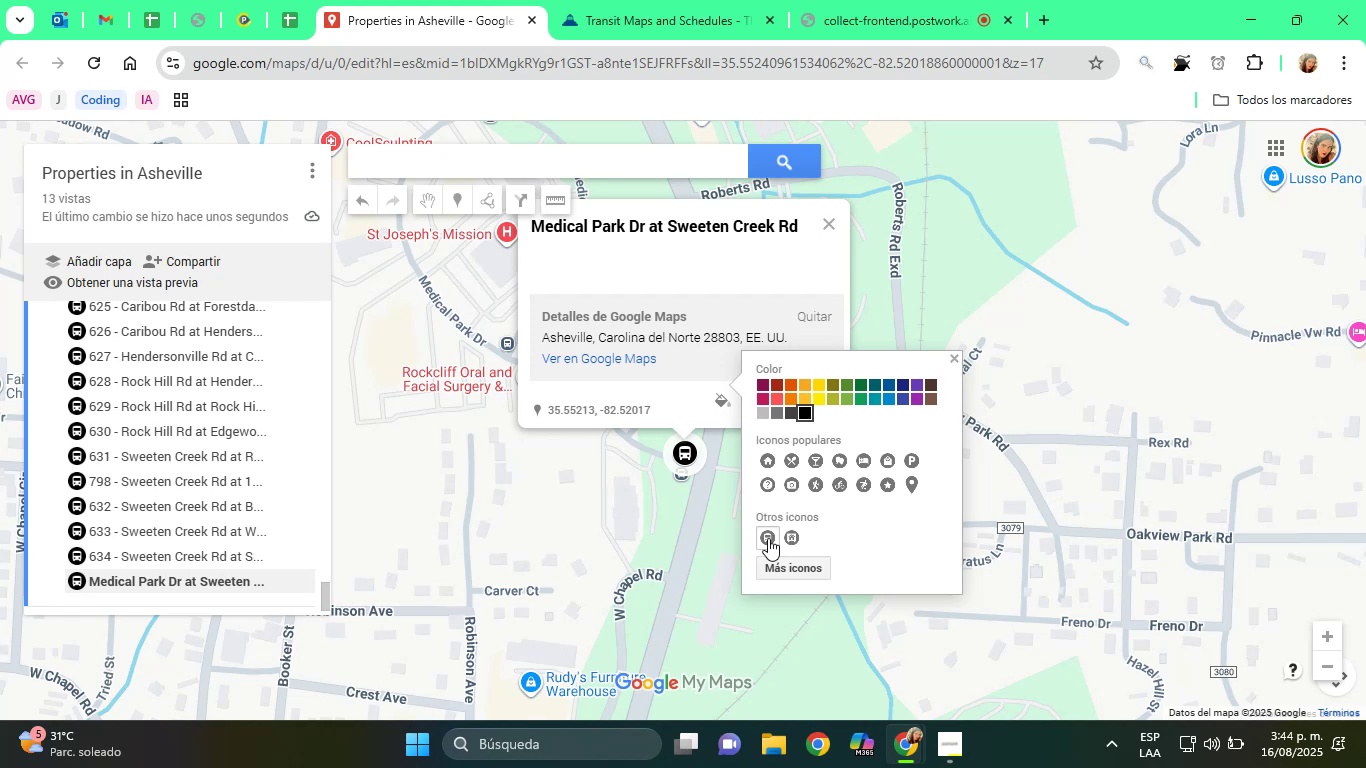 
left_click([607, 0])
 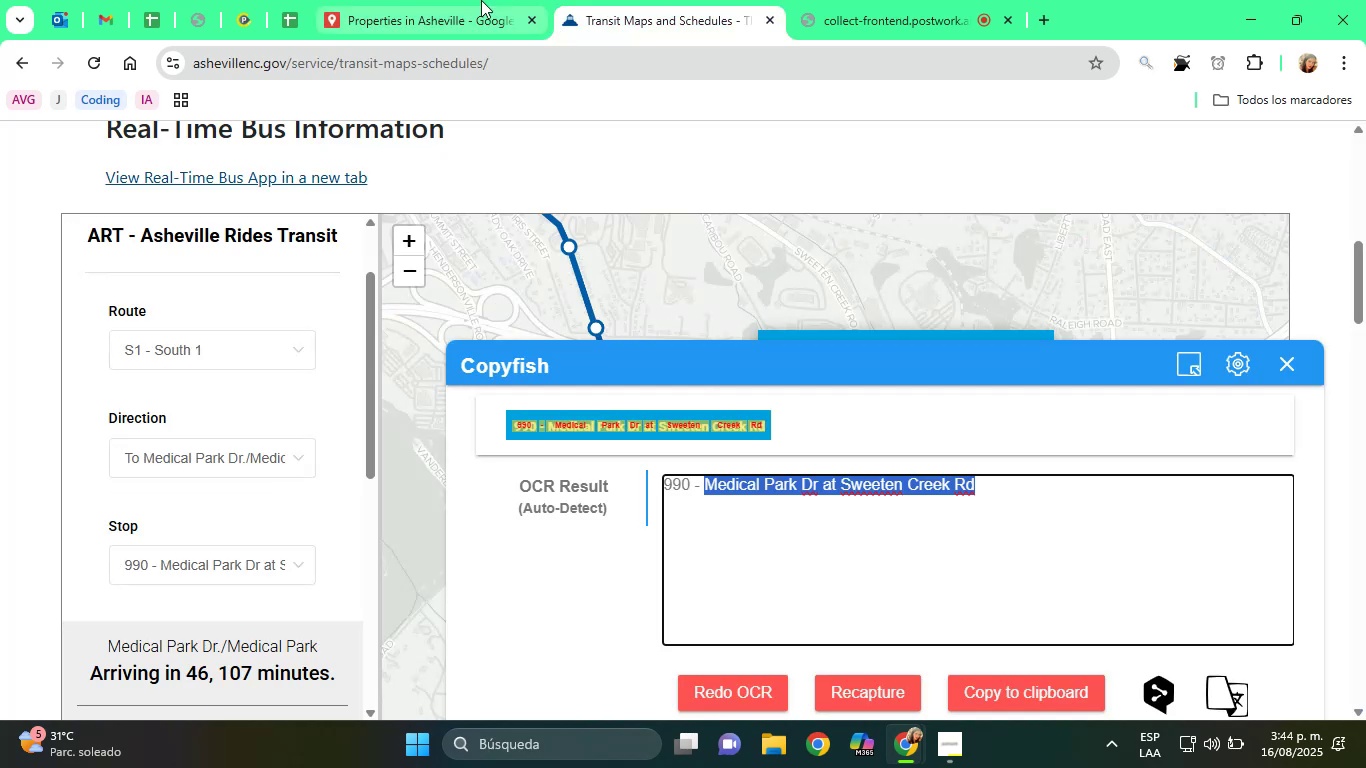 
left_click([439, 0])
 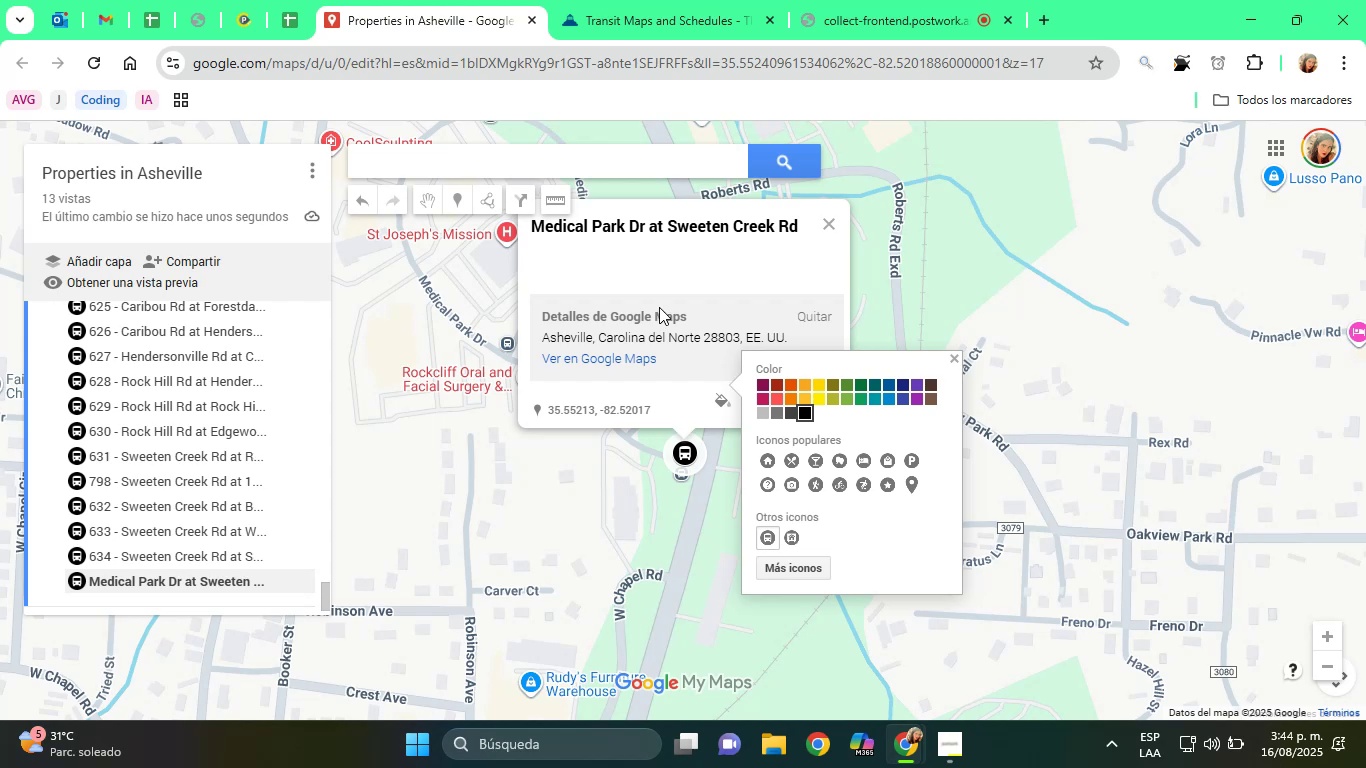 
left_click([642, 279])
 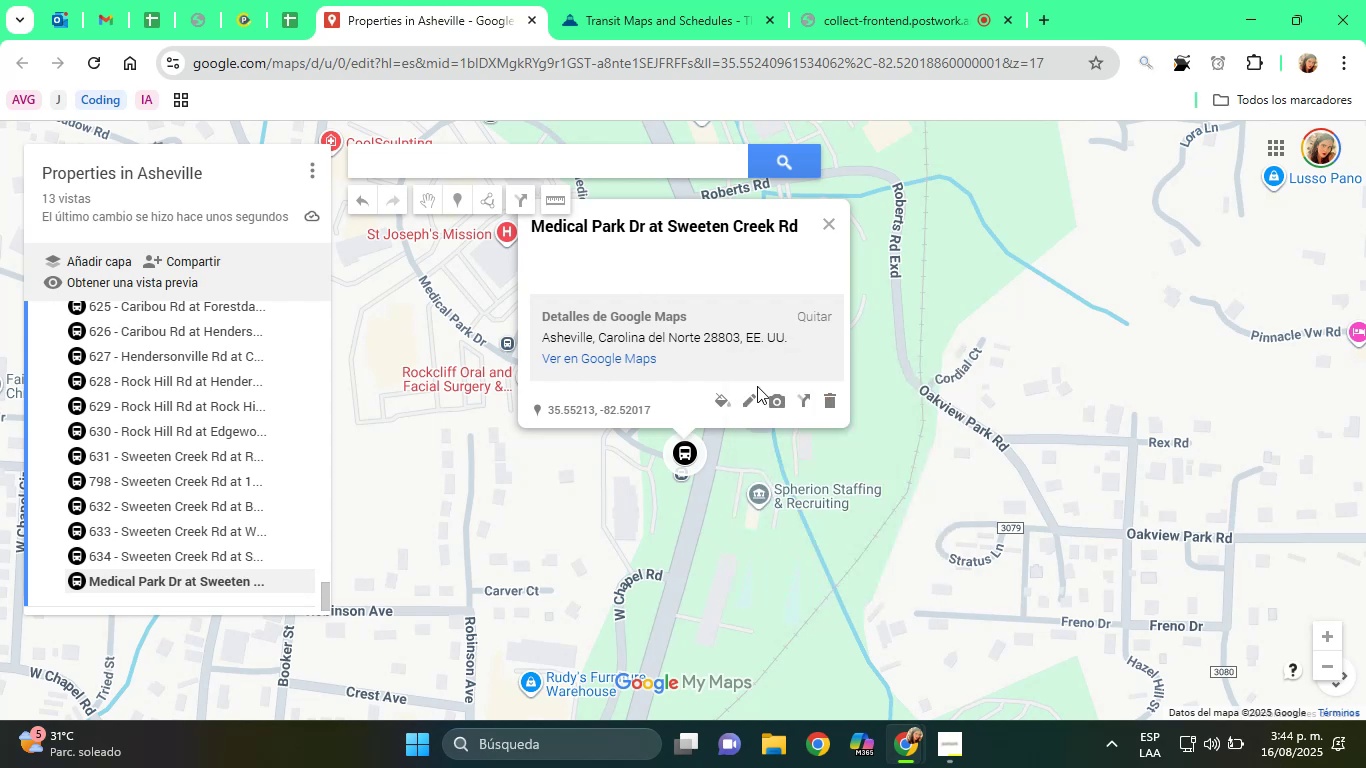 
left_click([744, 399])
 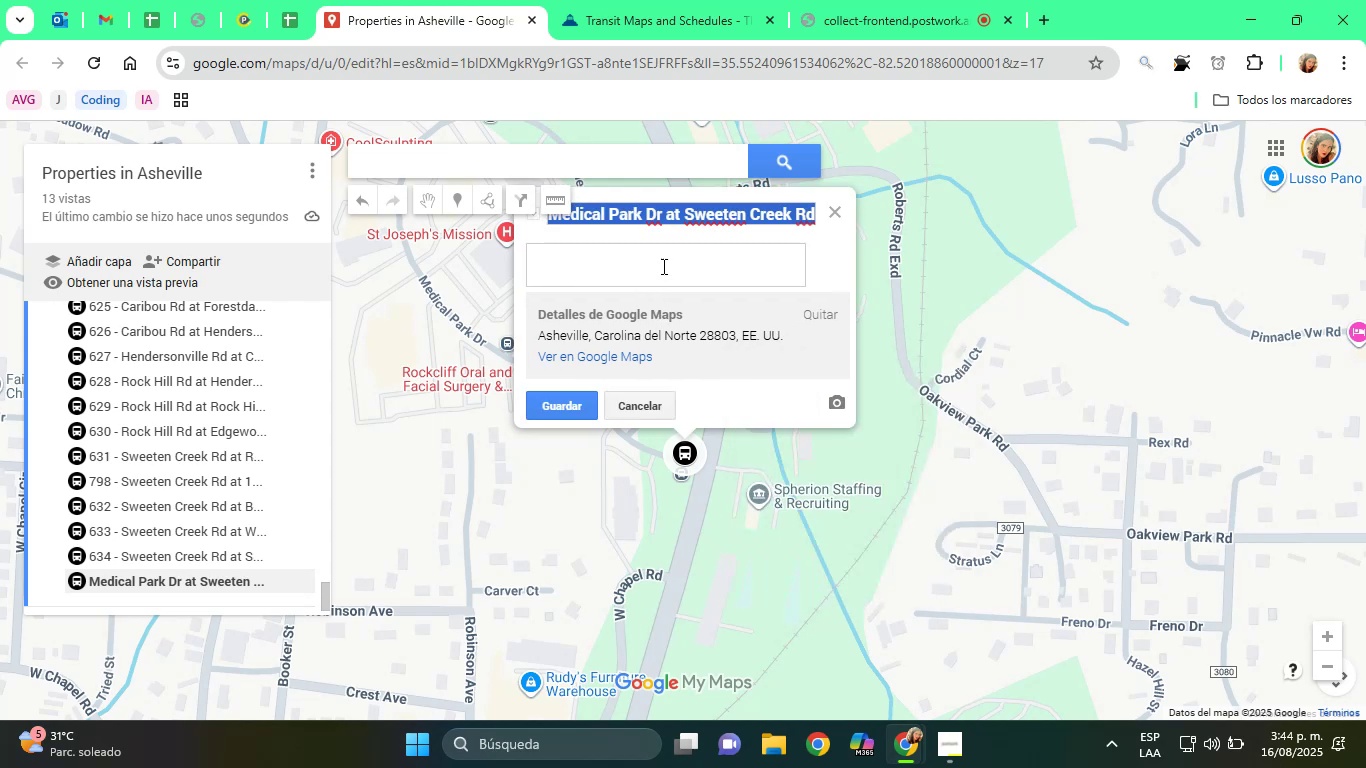 
key(ArrowUp)
 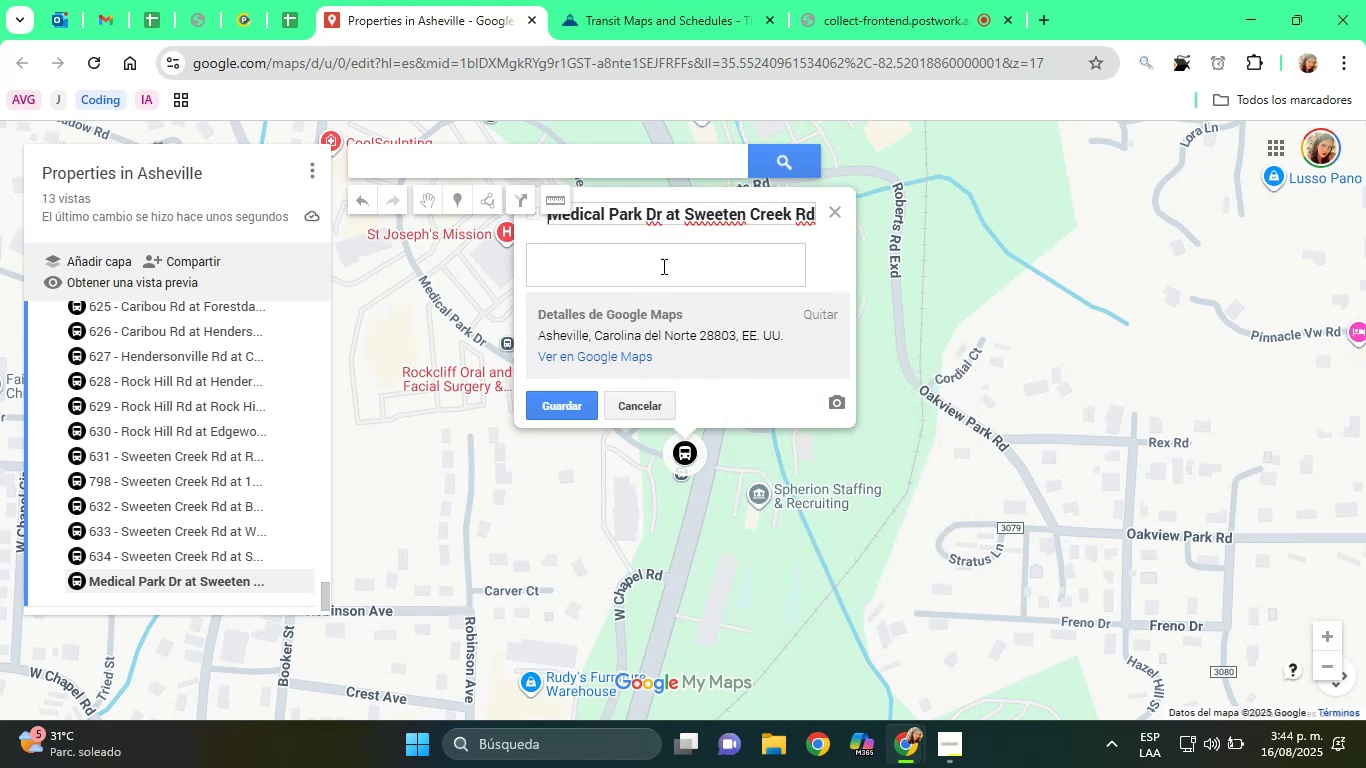 
key(ArrowLeft)
 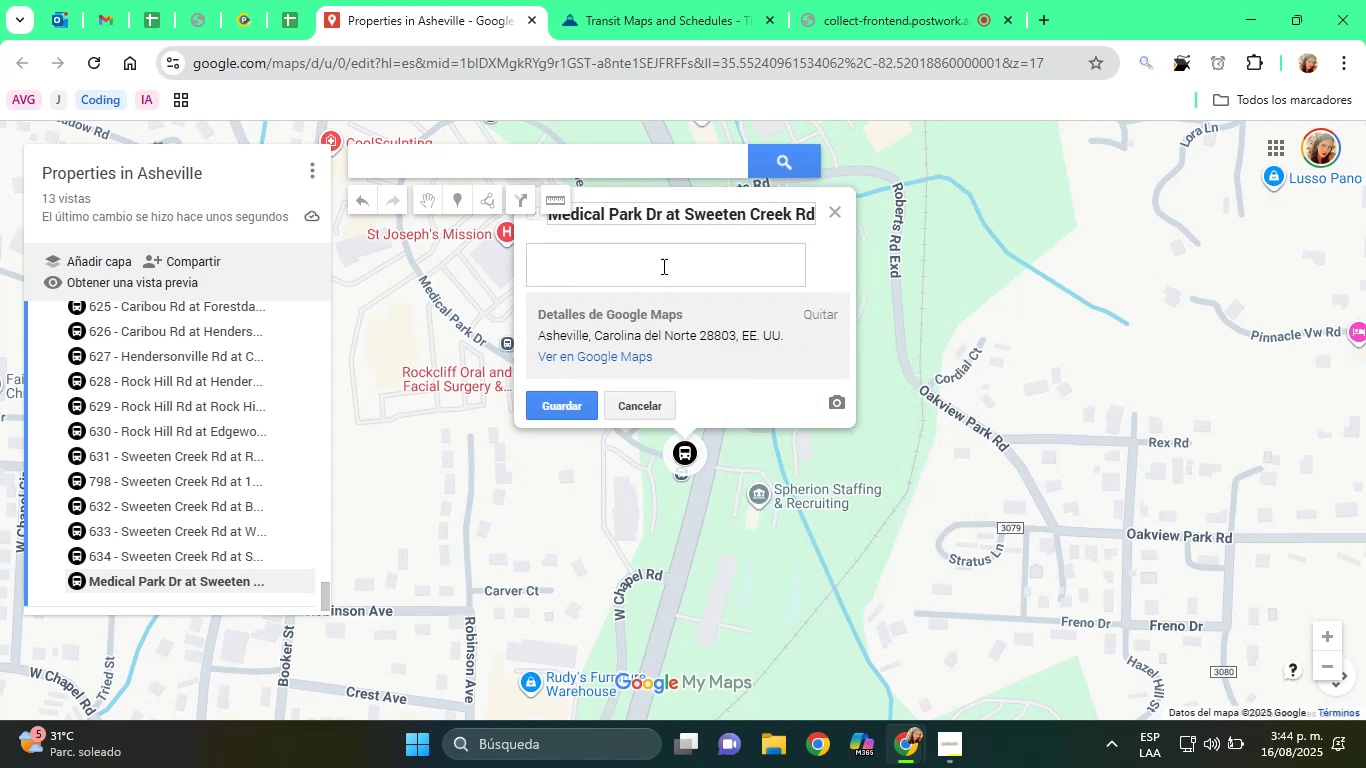 
type(990 - )
key(Tab)
type(Bus Stop)
 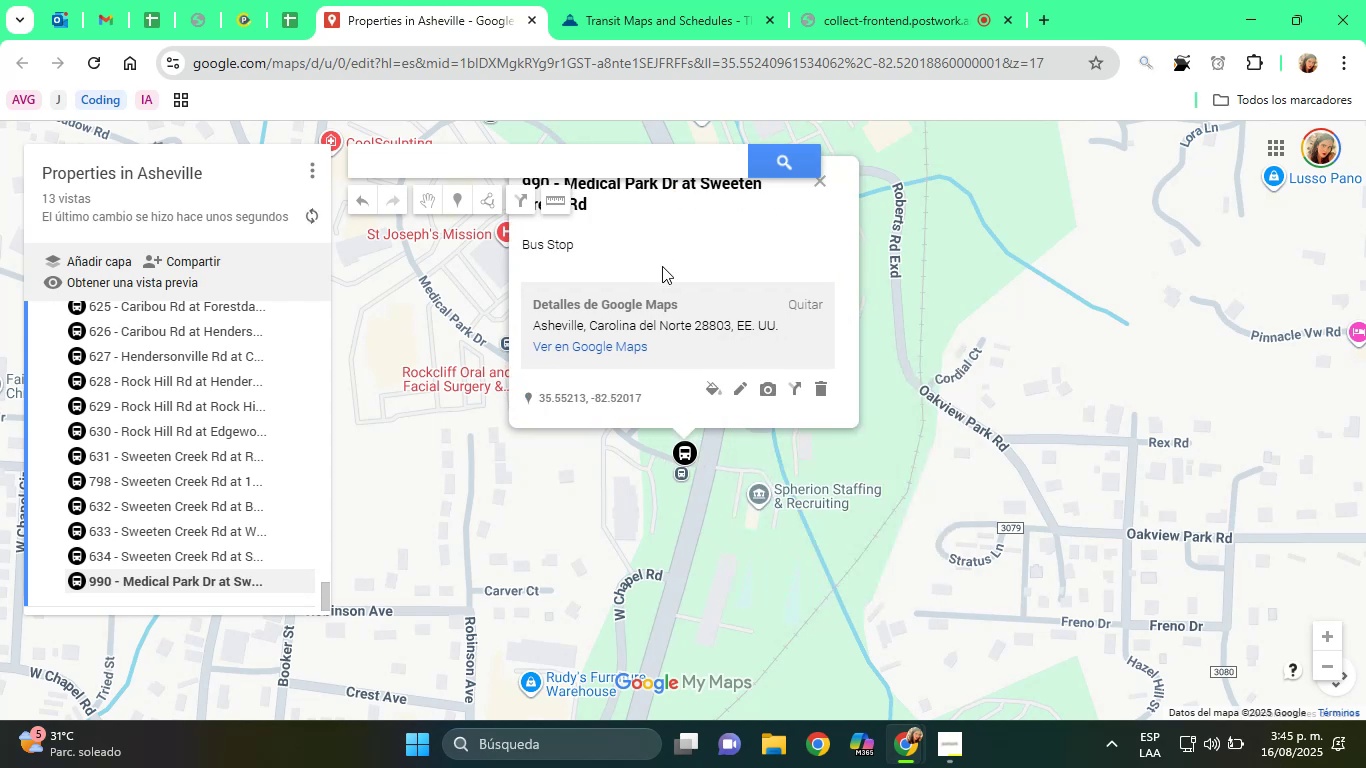 
 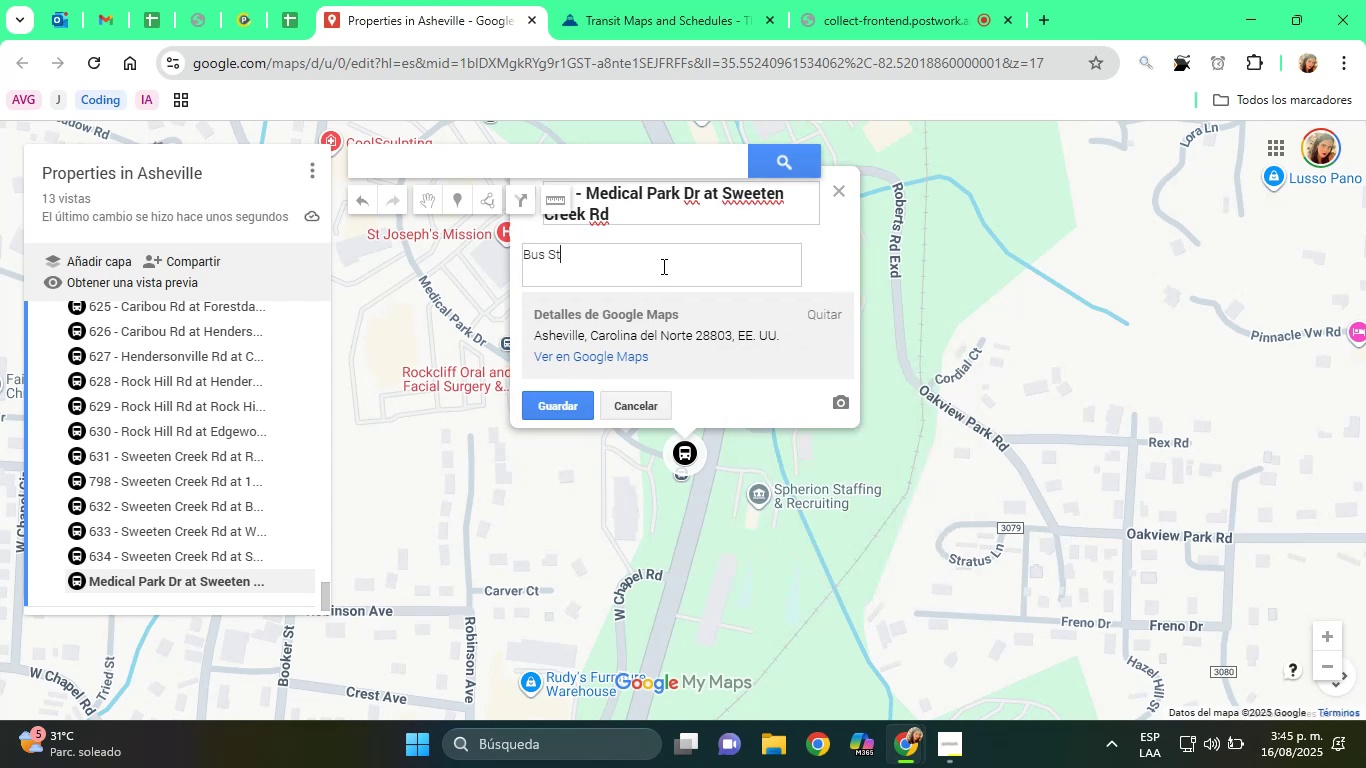 
key(Enter)
 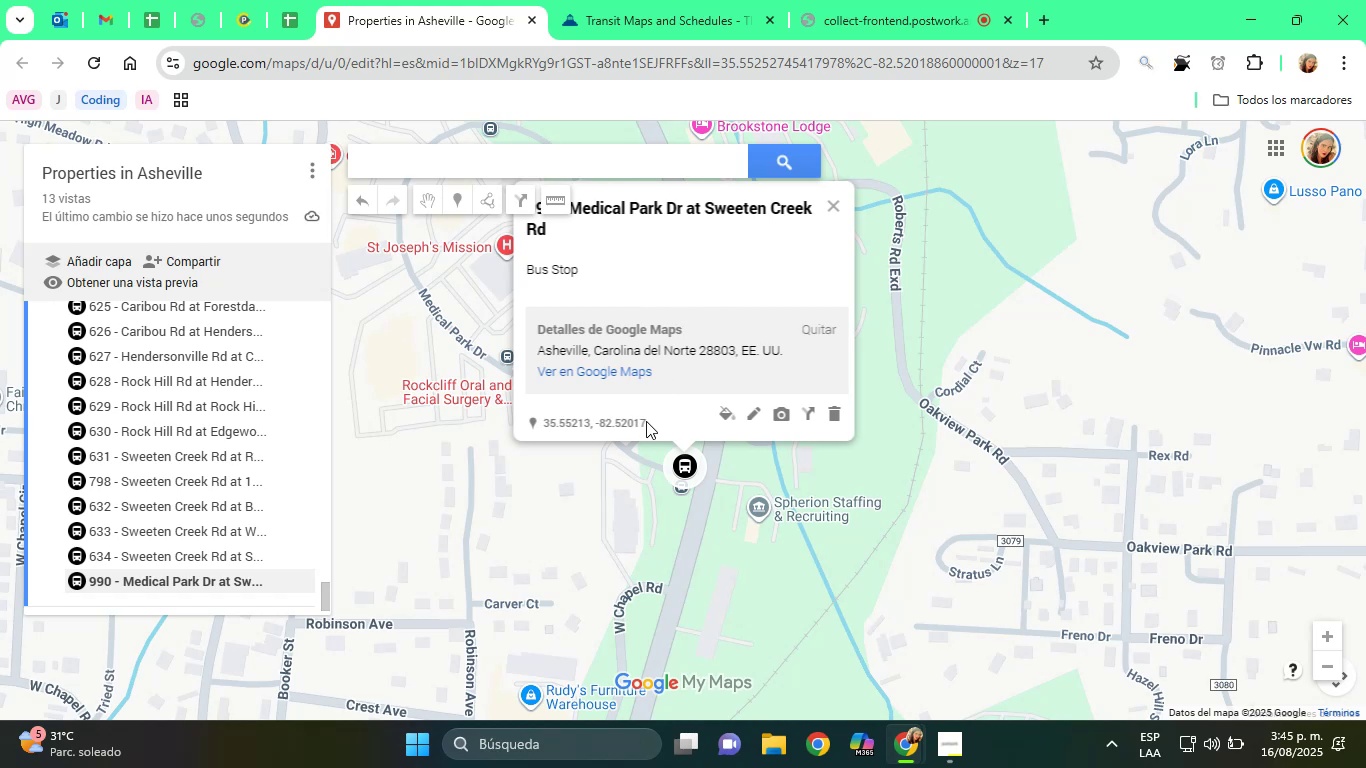 
left_click_drag(start_coordinate=[613, 509], to_coordinate=[634, 544])
 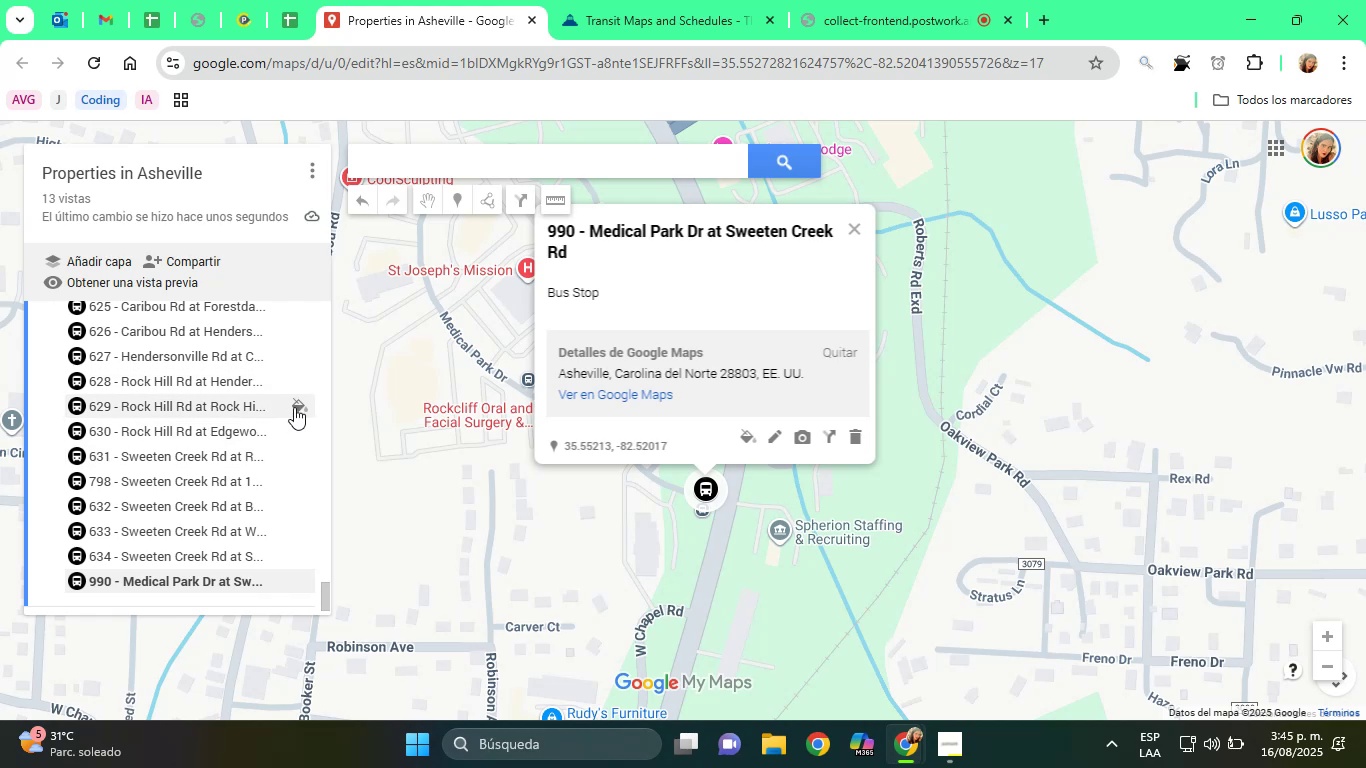 
wait(15.25)
 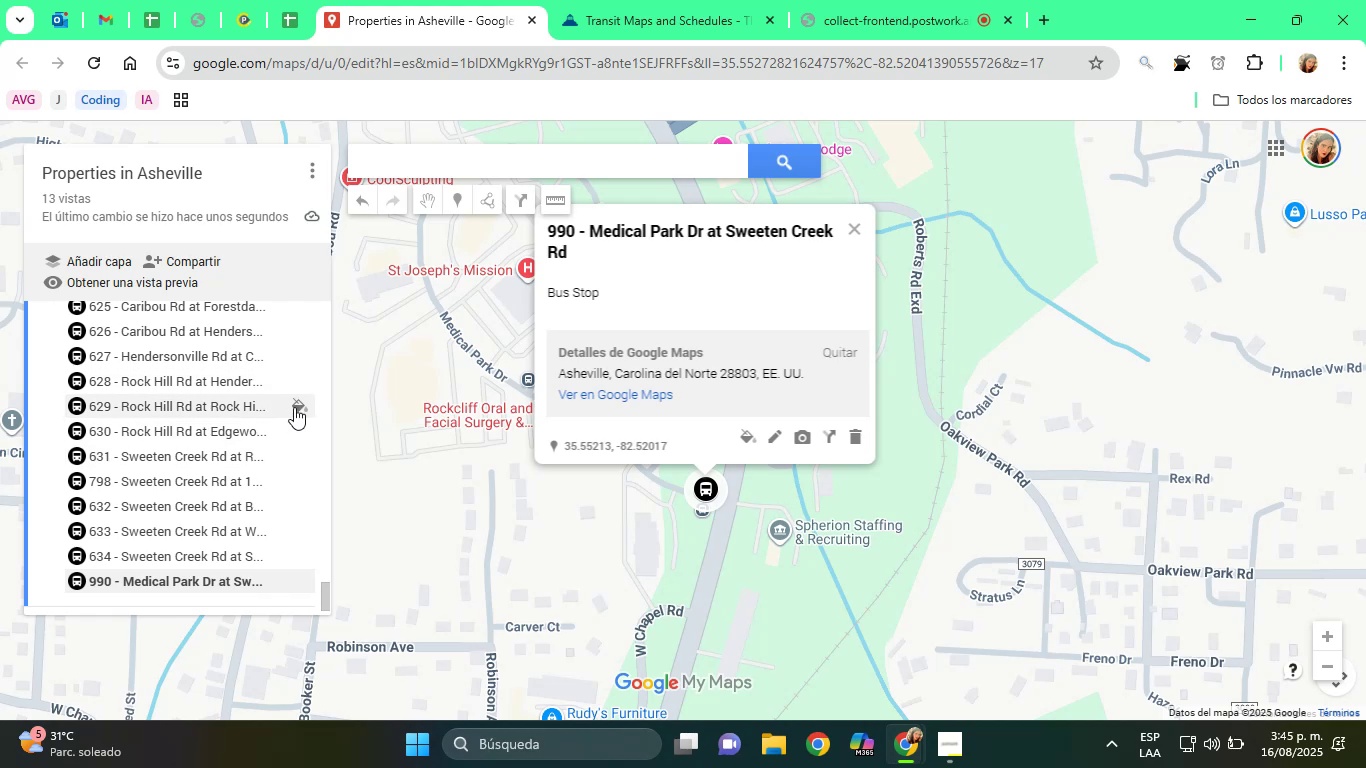 
left_click([680, 0])
 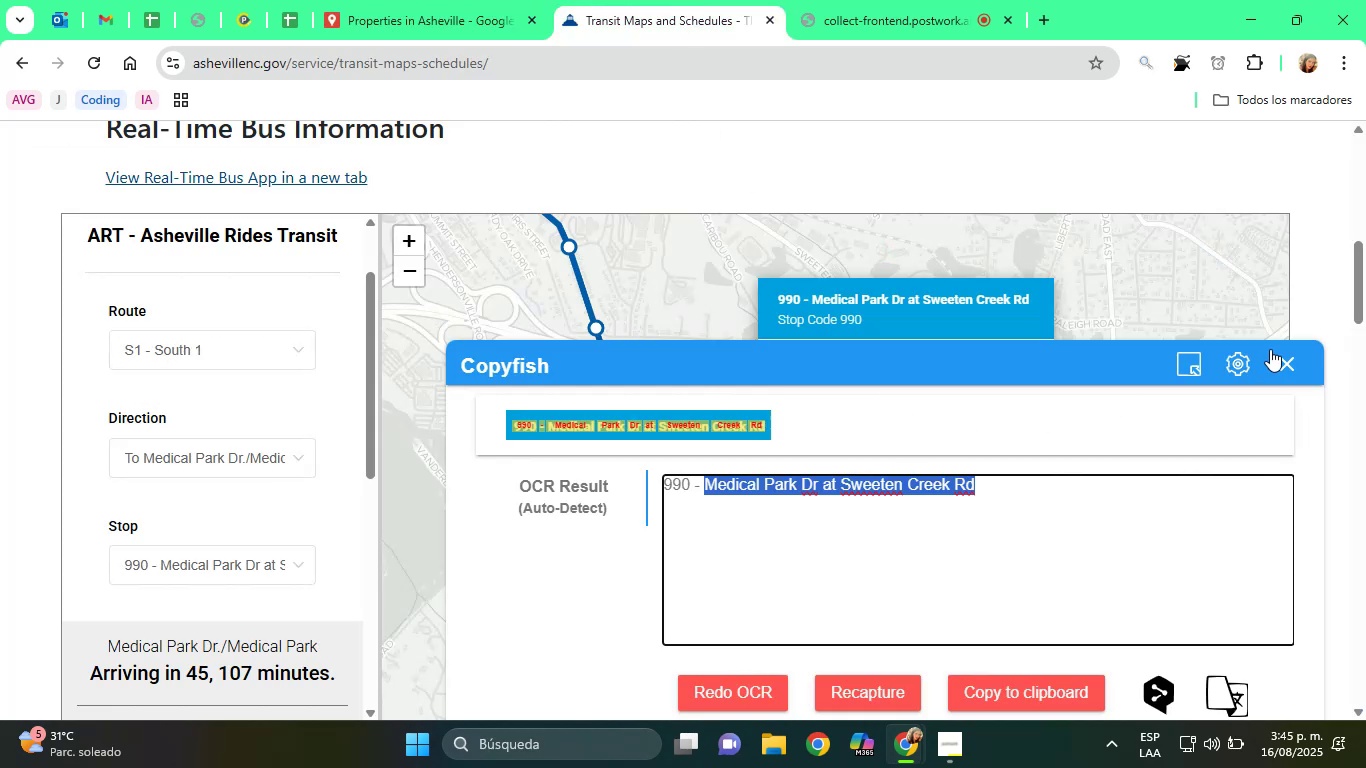 
left_click([1278, 356])
 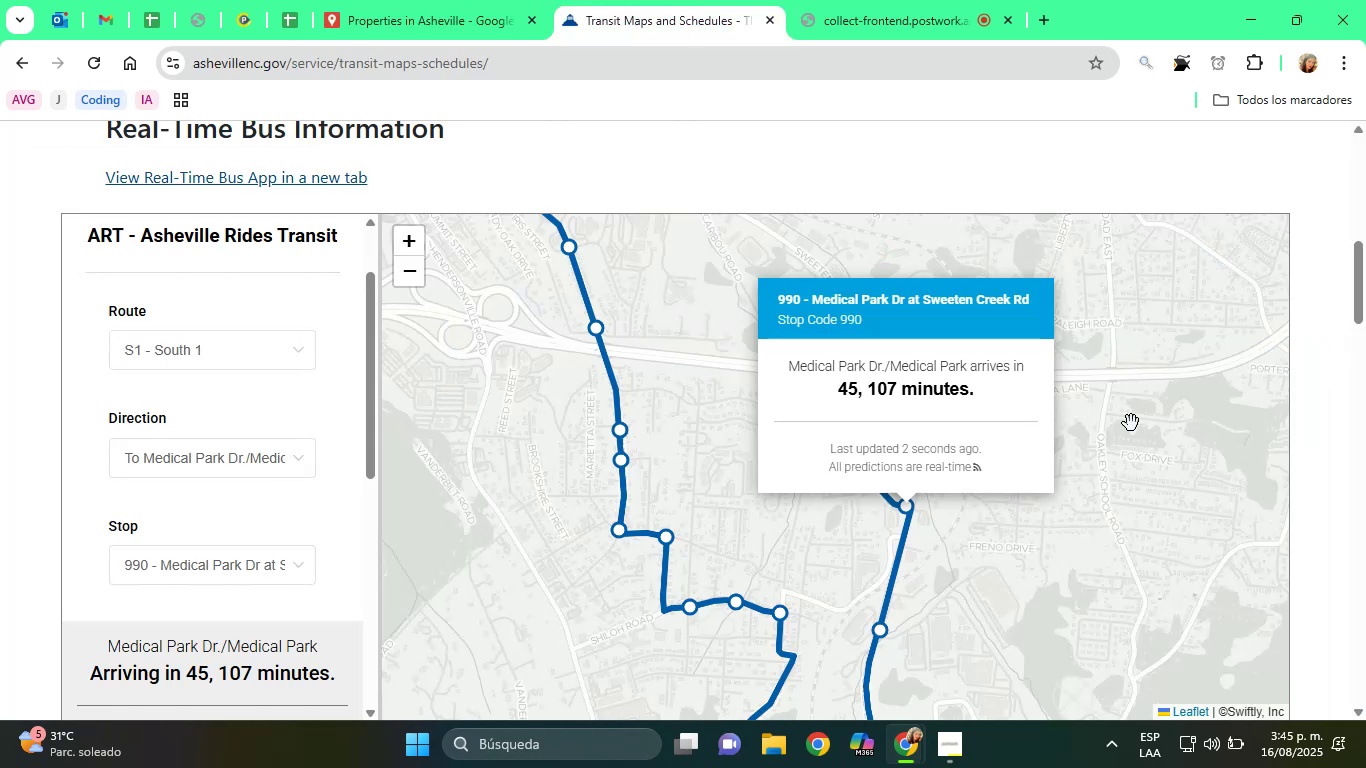 
left_click([1127, 510])
 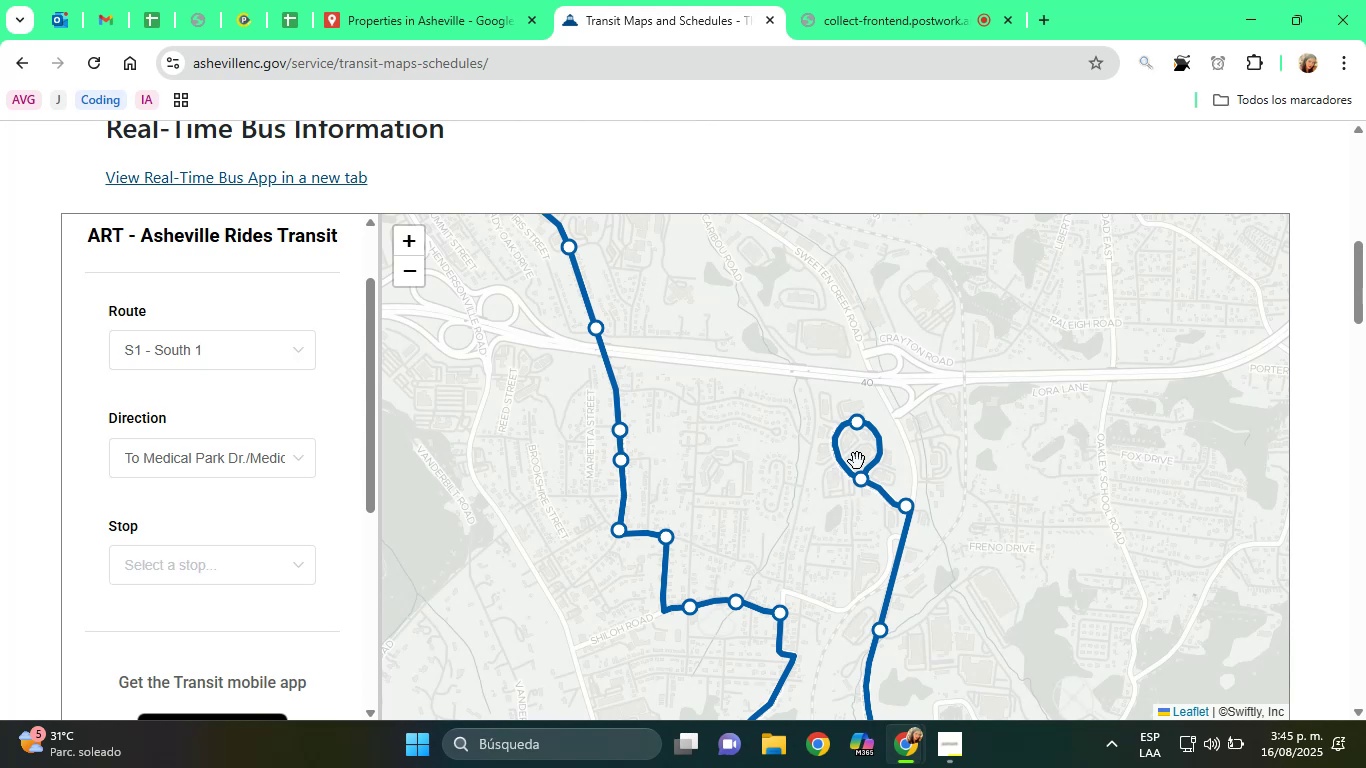 
left_click([854, 475])
 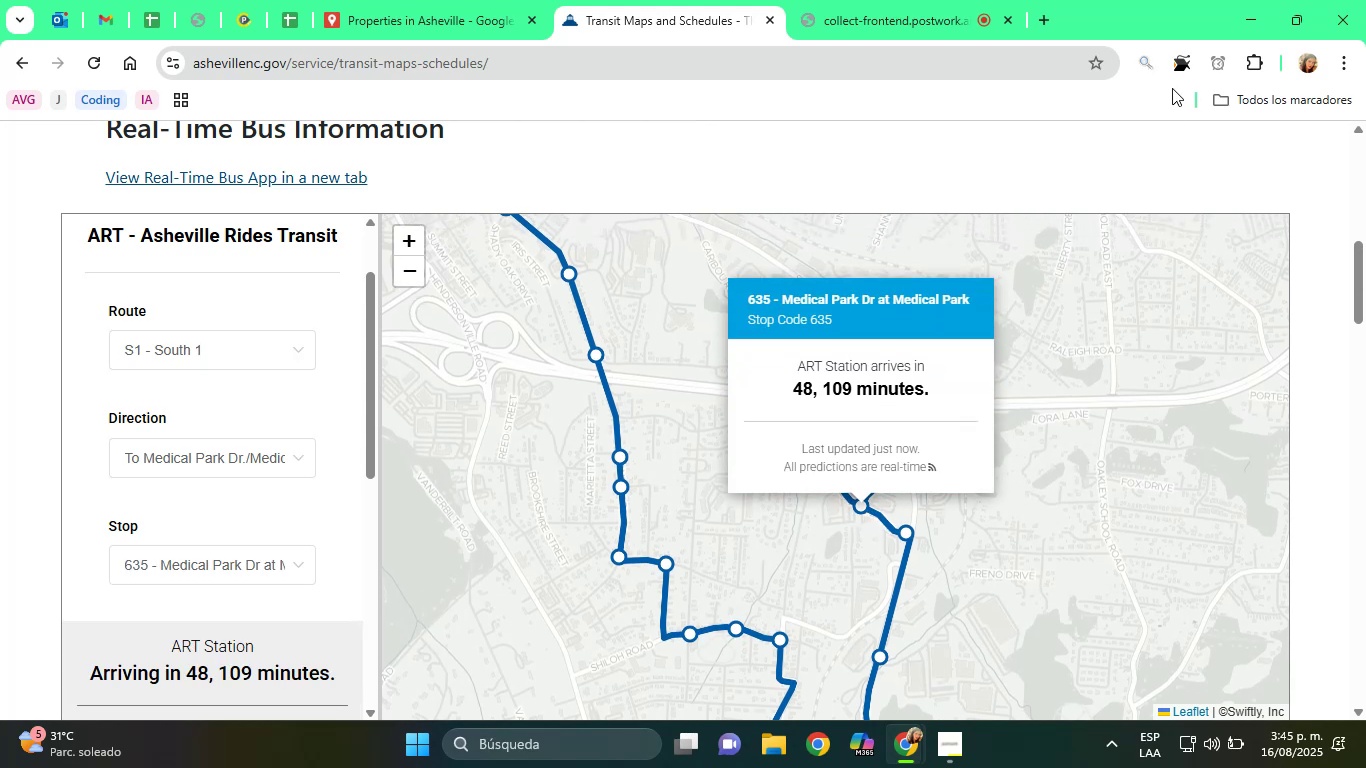 
left_click([1171, 64])
 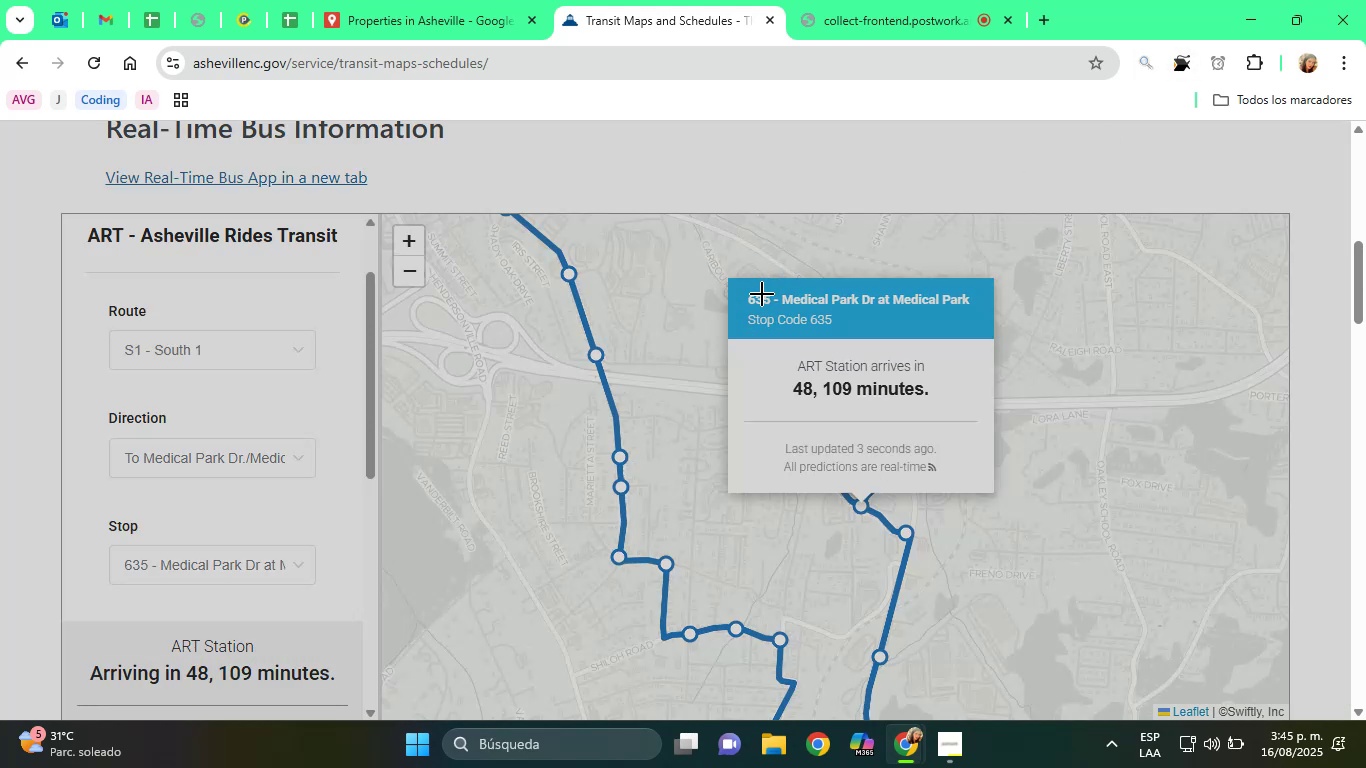 
left_click([1052, 468])
 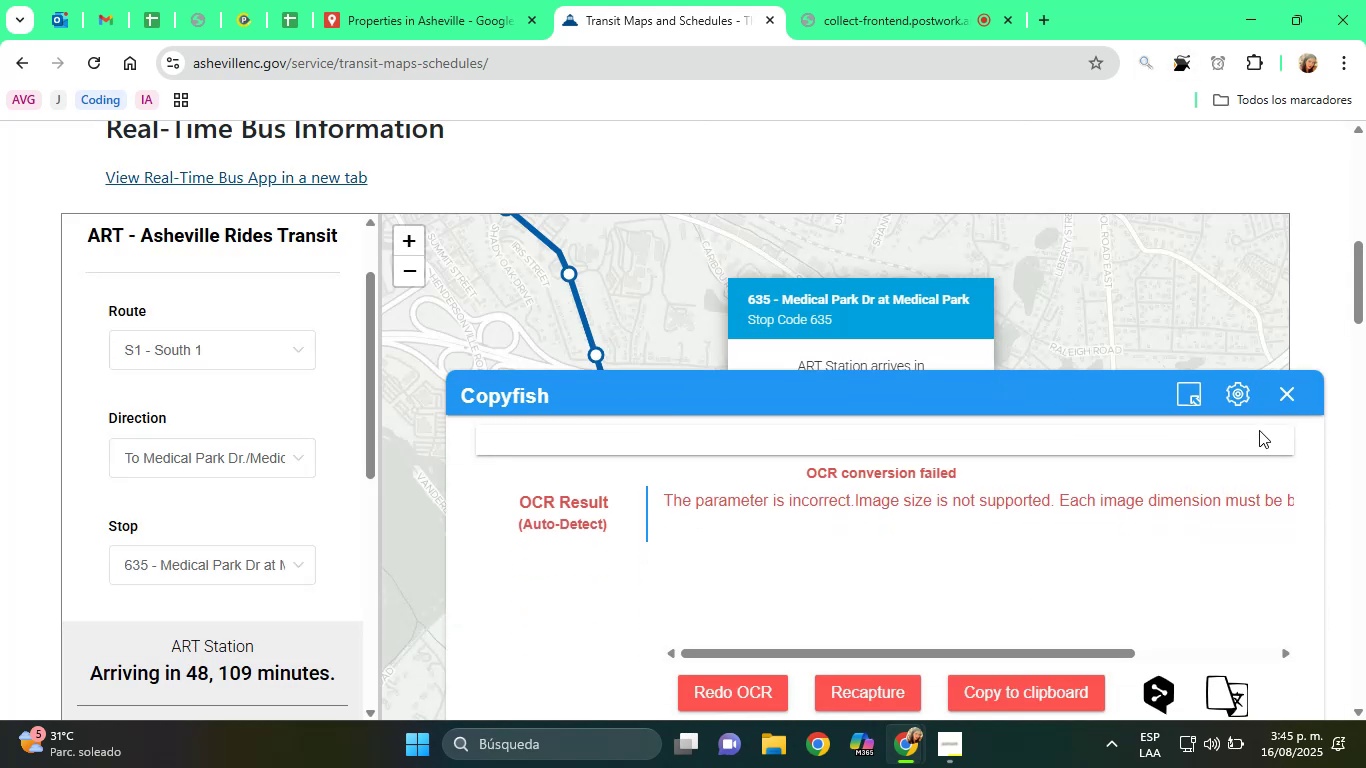 
left_click([1273, 398])
 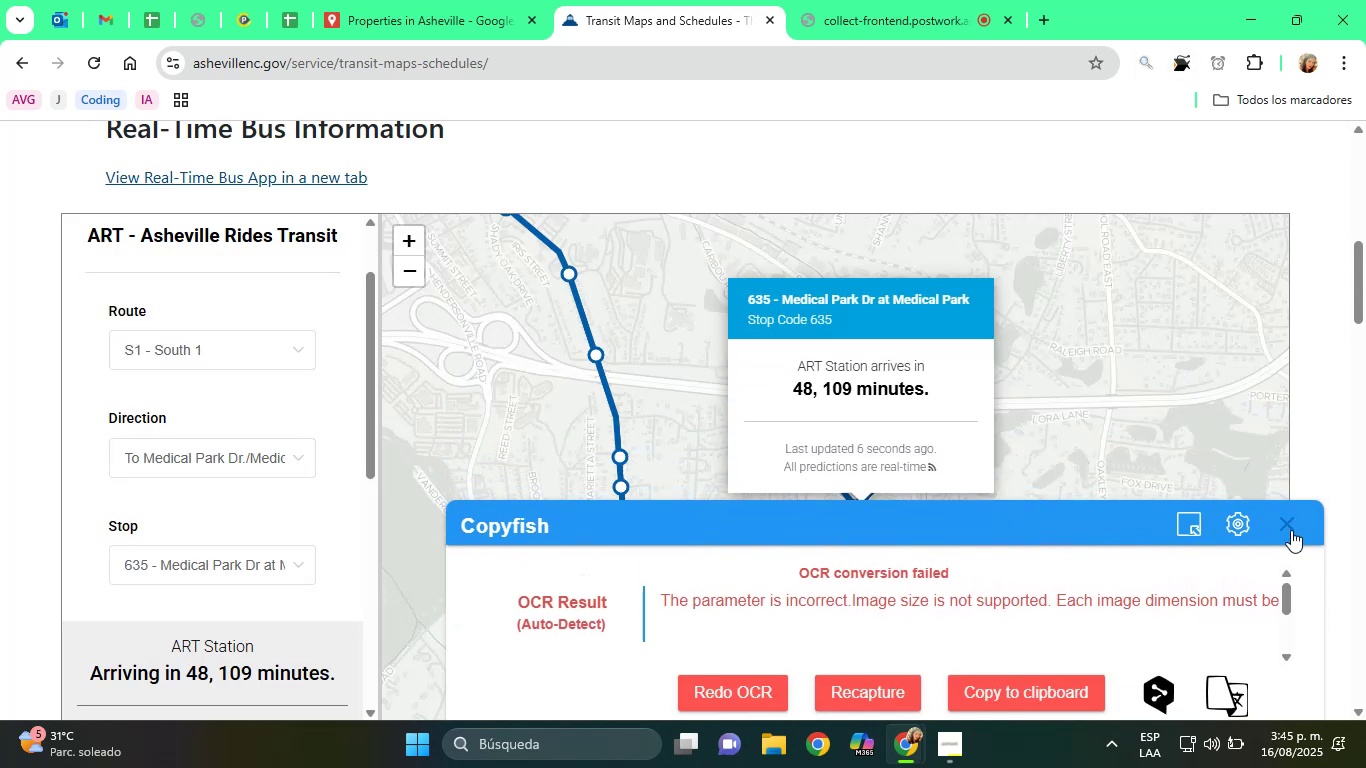 
double_click([1180, 411])
 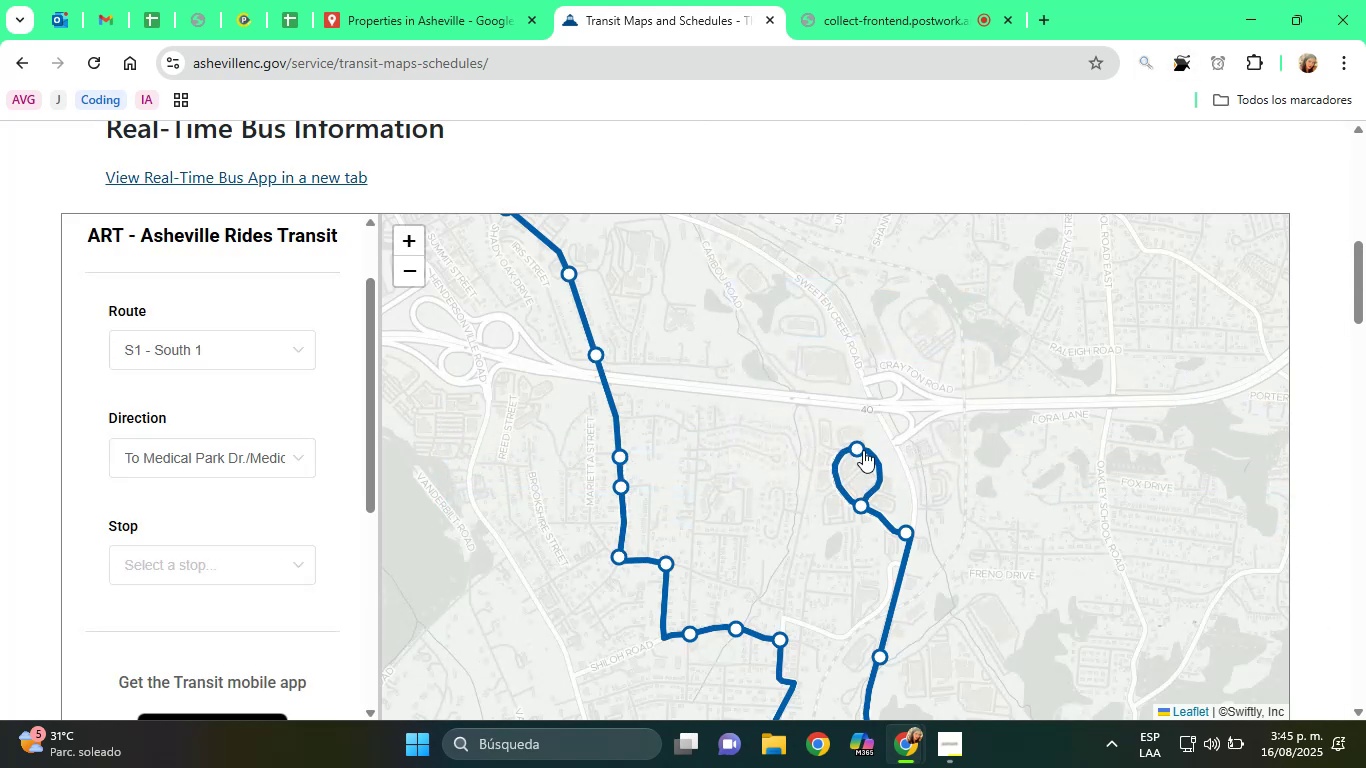 
left_click([861, 450])
 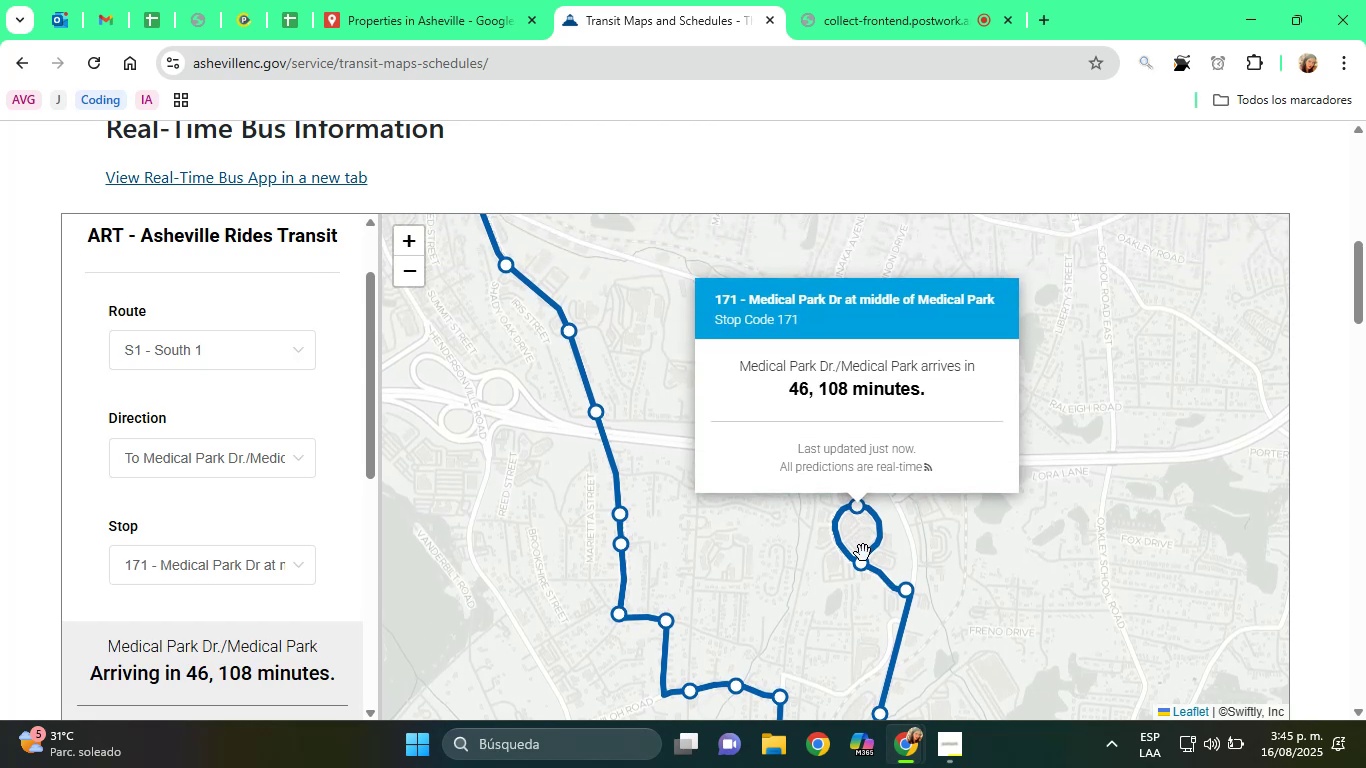 
left_click([857, 560])
 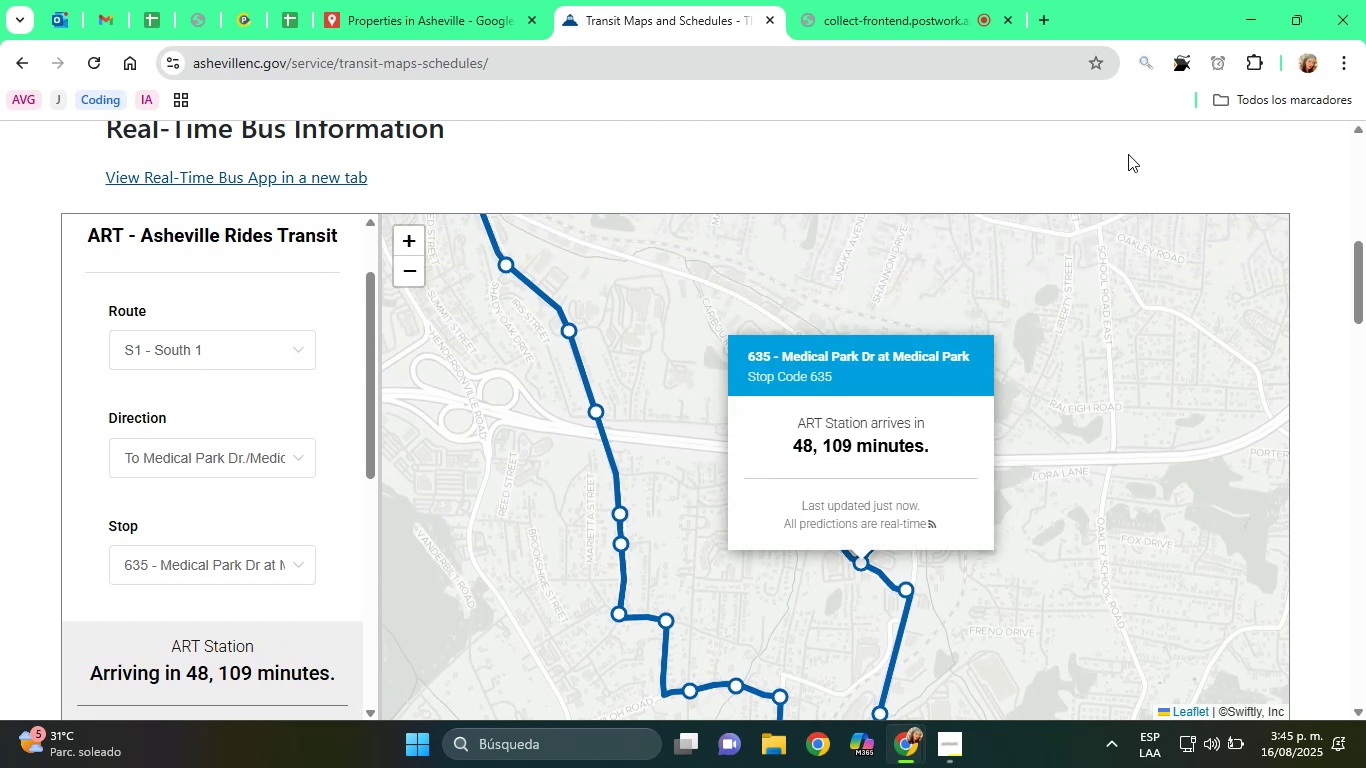 
left_click([1179, 66])
 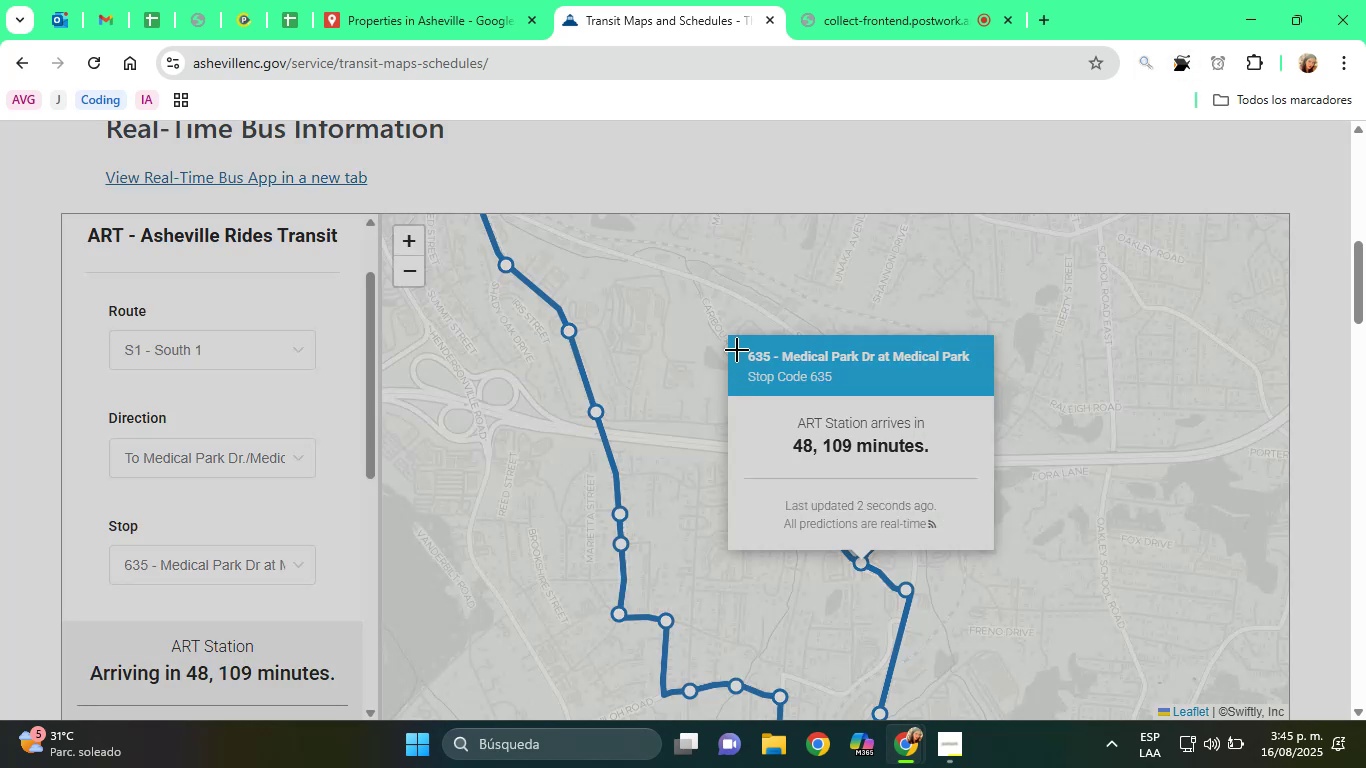 
left_click_drag(start_coordinate=[742, 345], to_coordinate=[978, 370])
 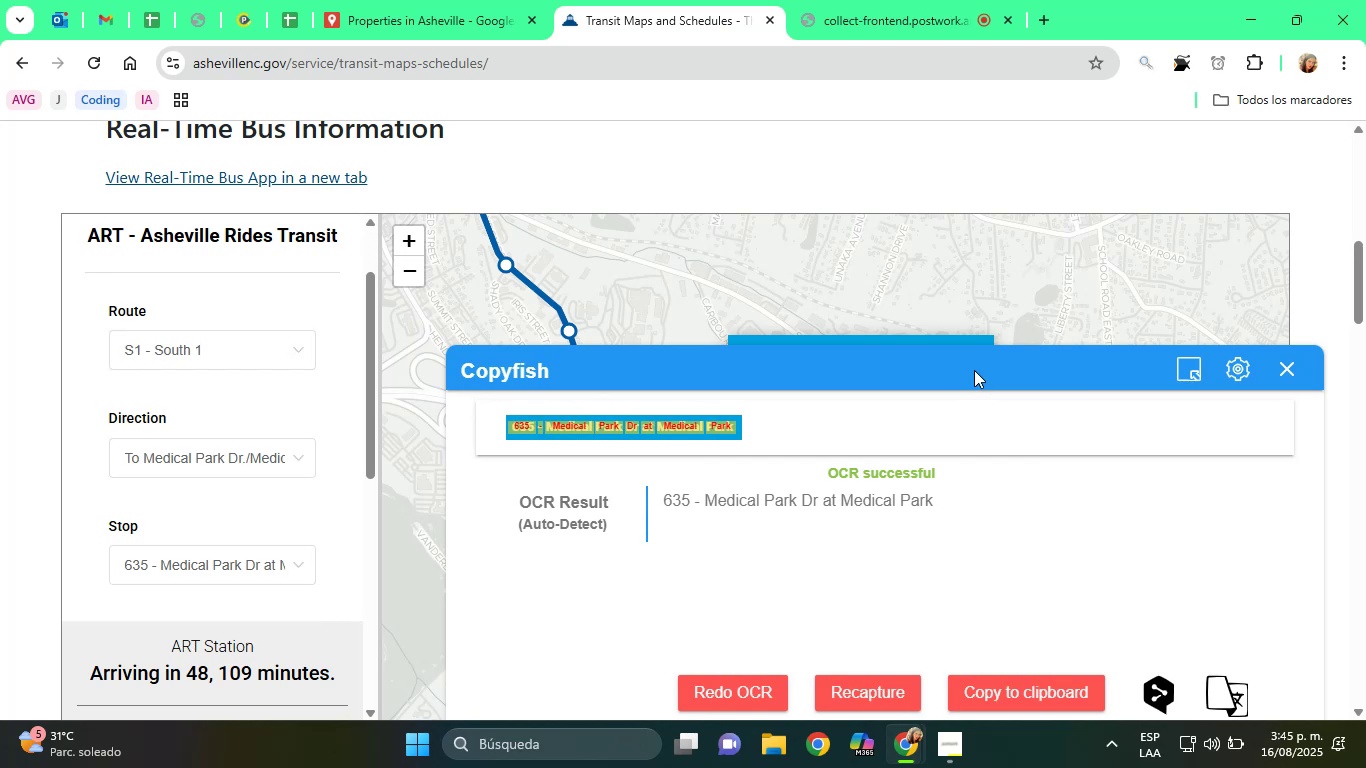 
wait(9.5)
 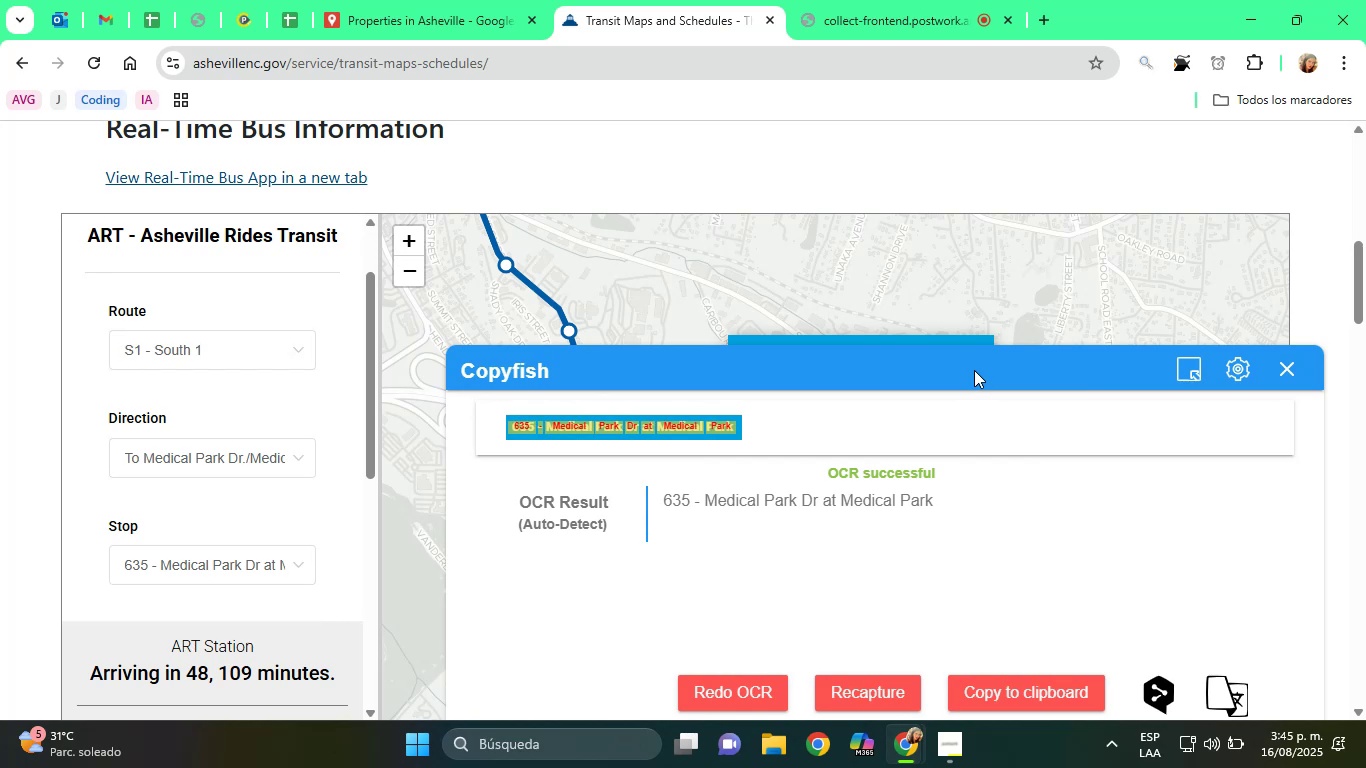 
left_click_drag(start_coordinate=[701, 504], to_coordinate=[933, 498])
 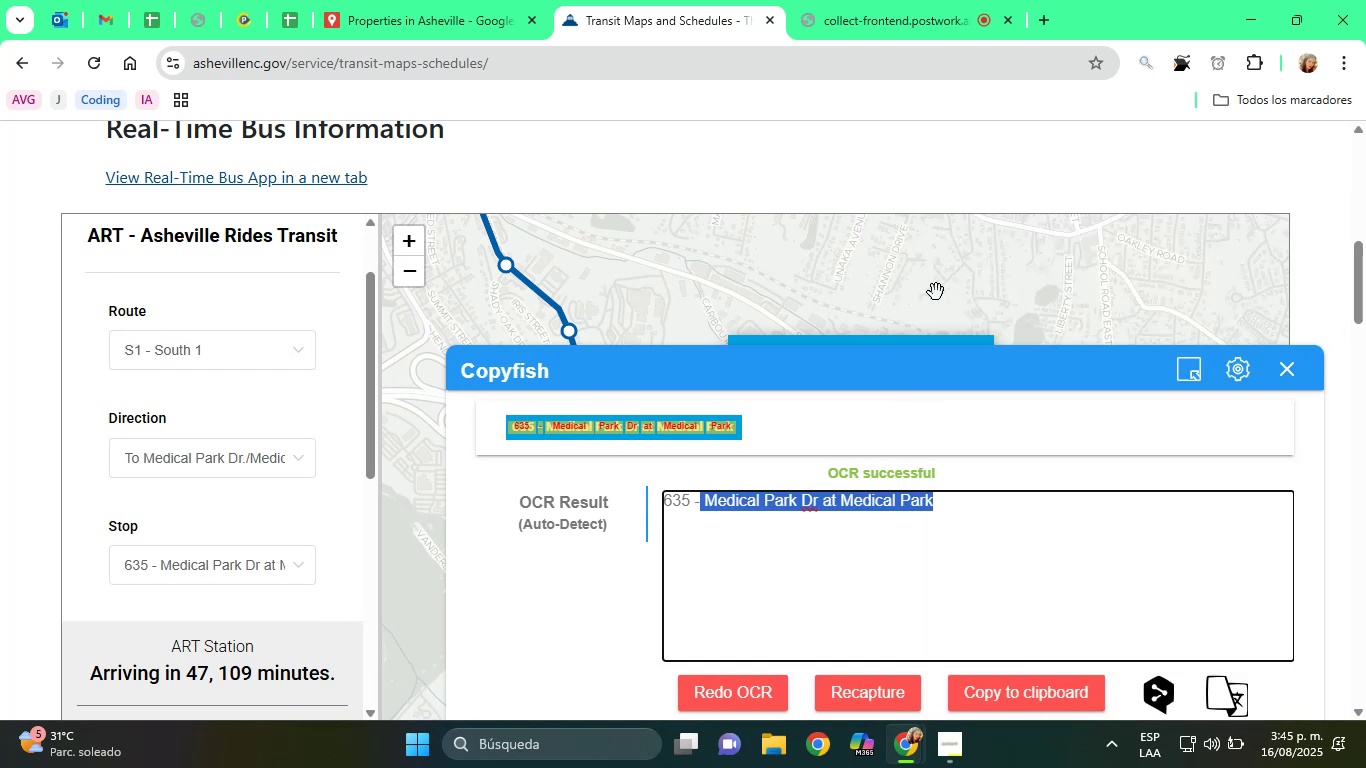 
left_click([445, 0])
 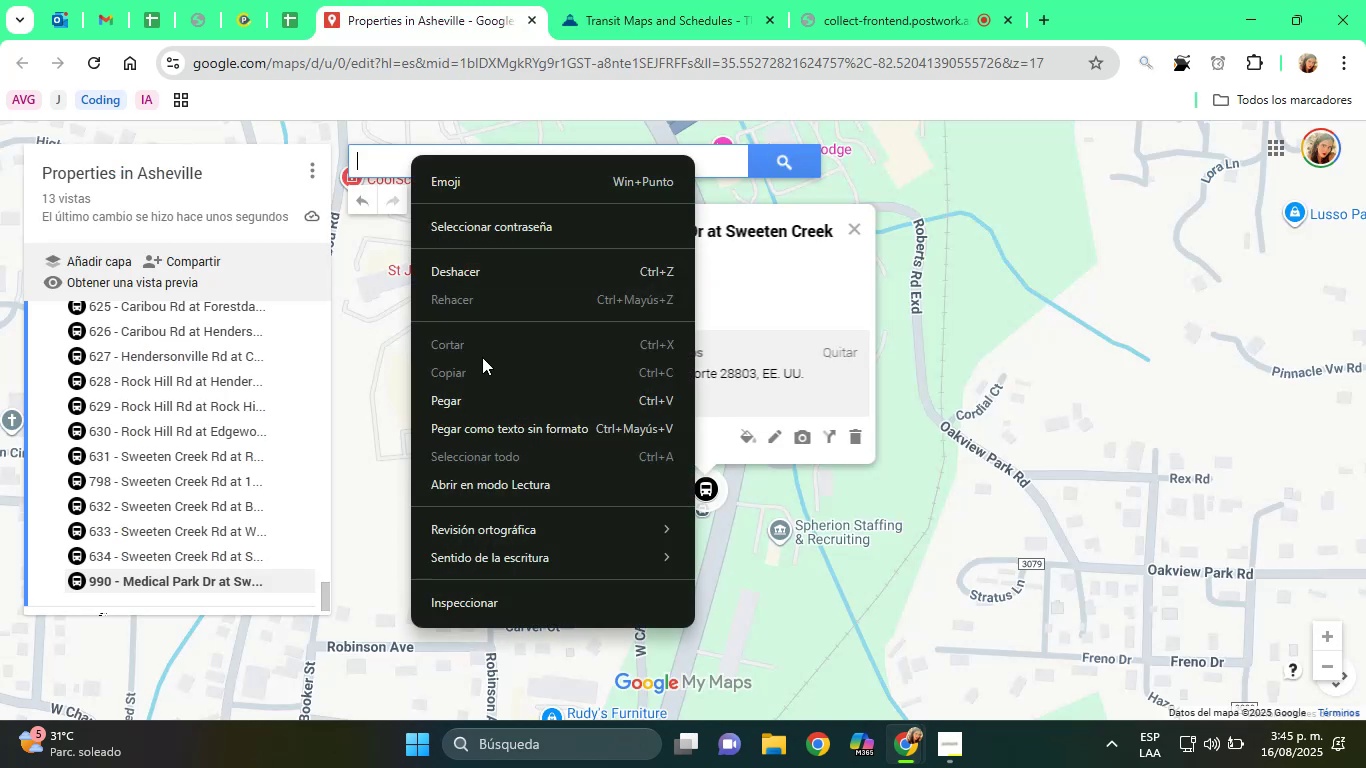 
left_click([481, 397])
 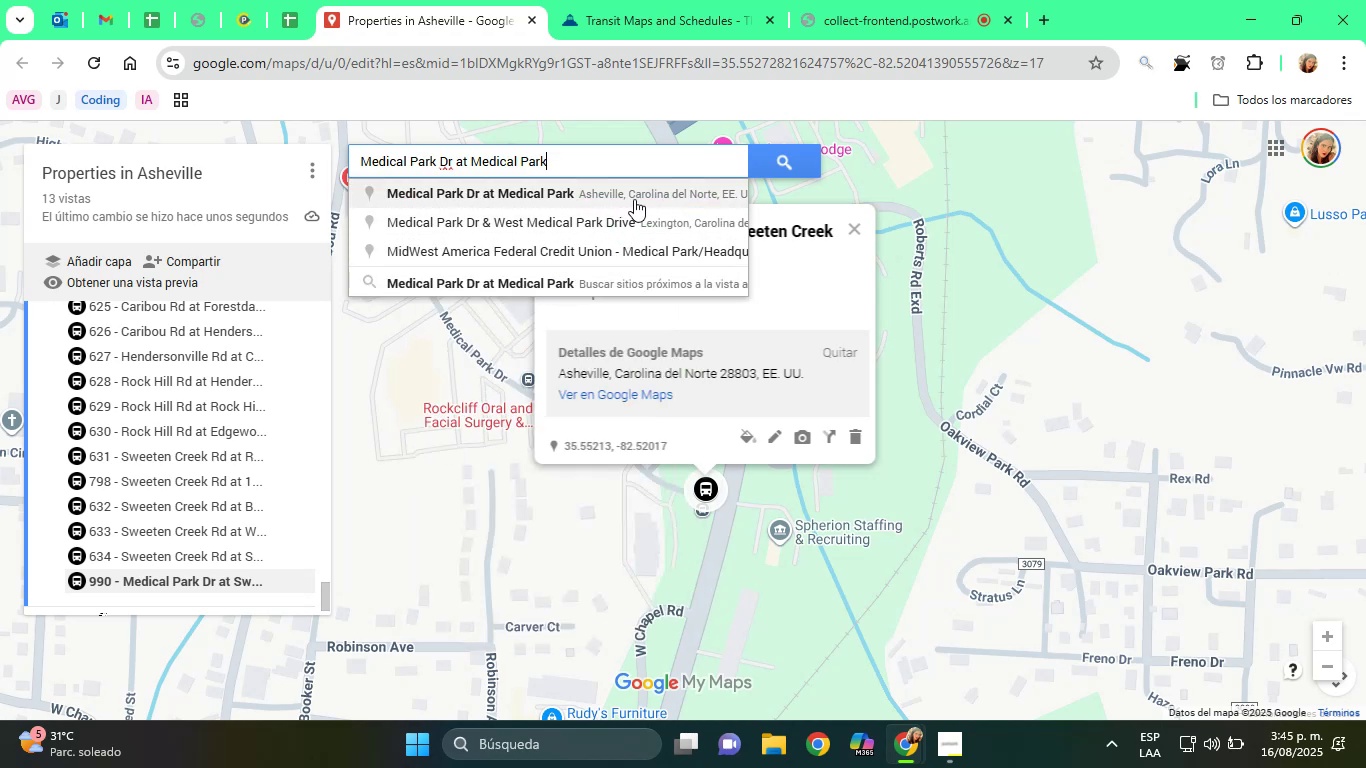 
left_click([670, 195])
 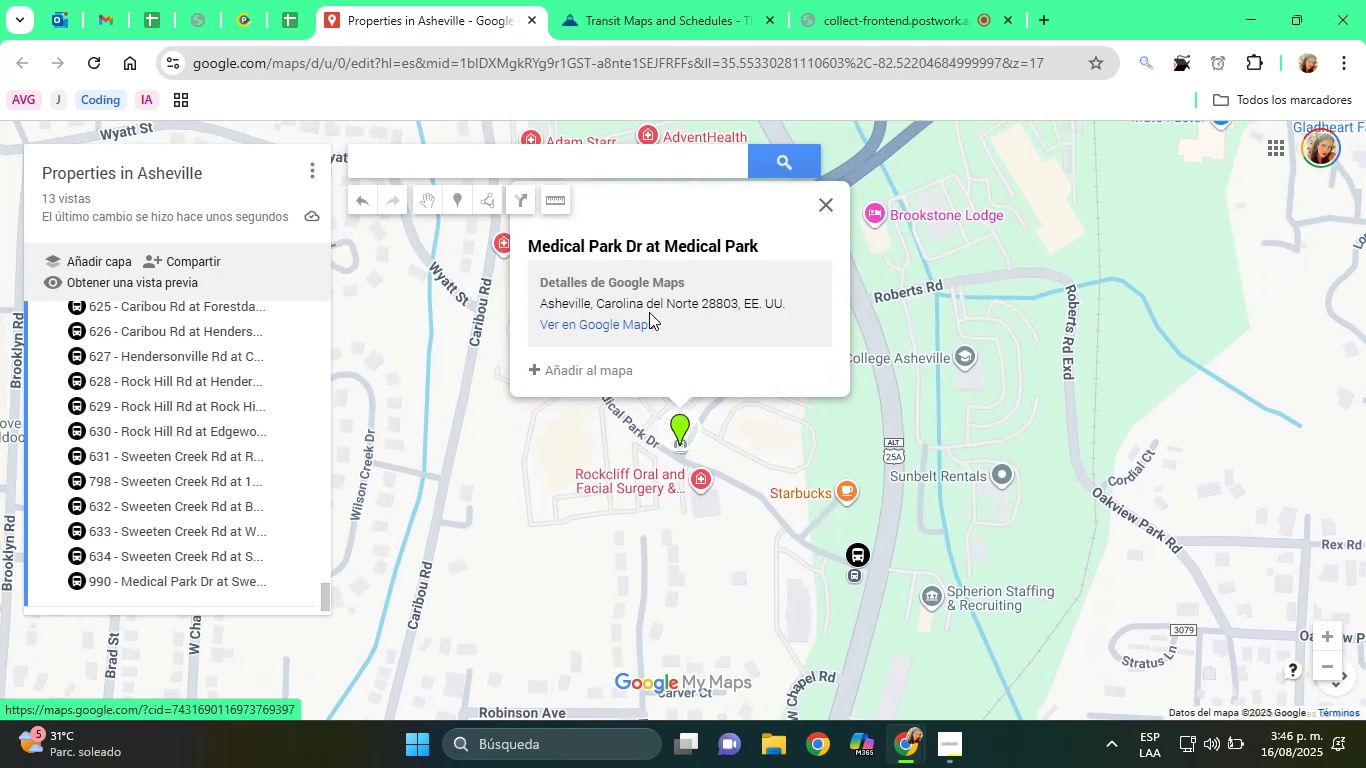 
left_click([592, 368])
 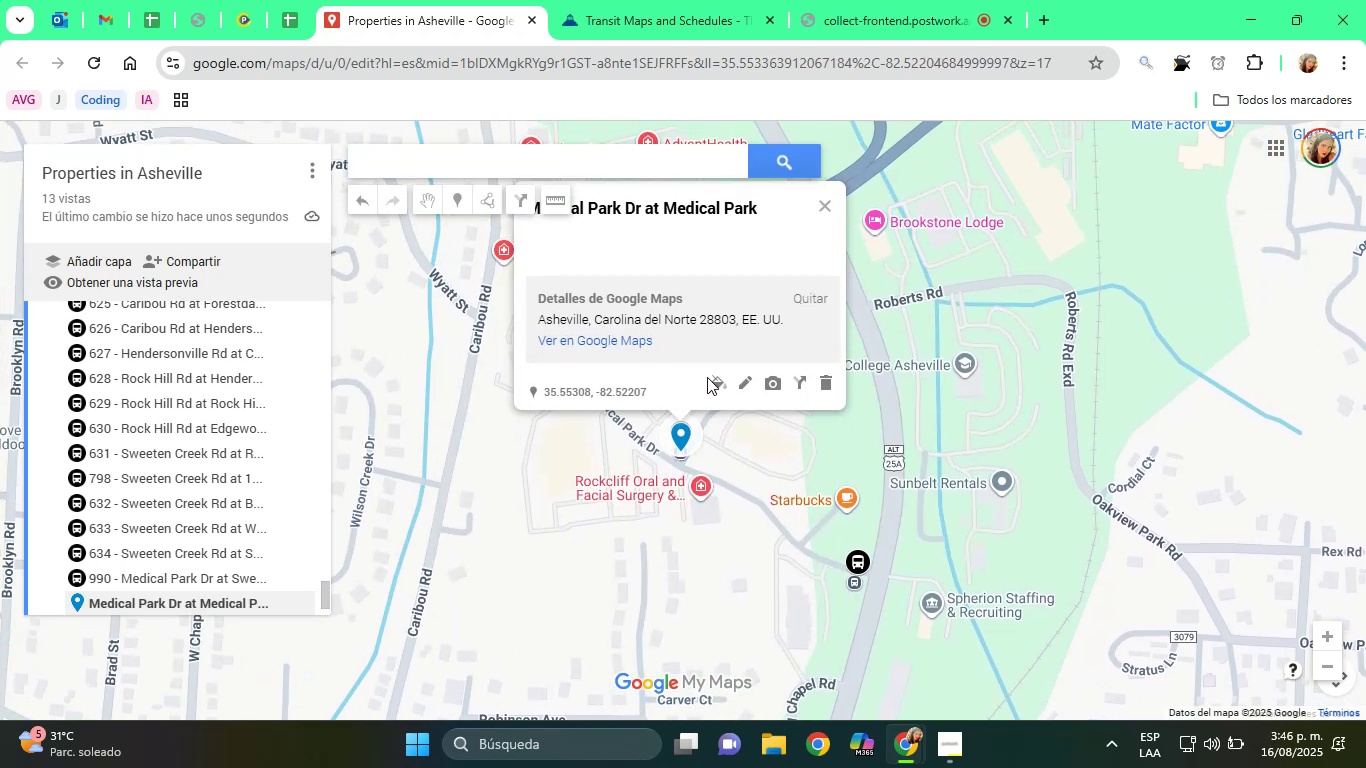 
left_click([716, 379])
 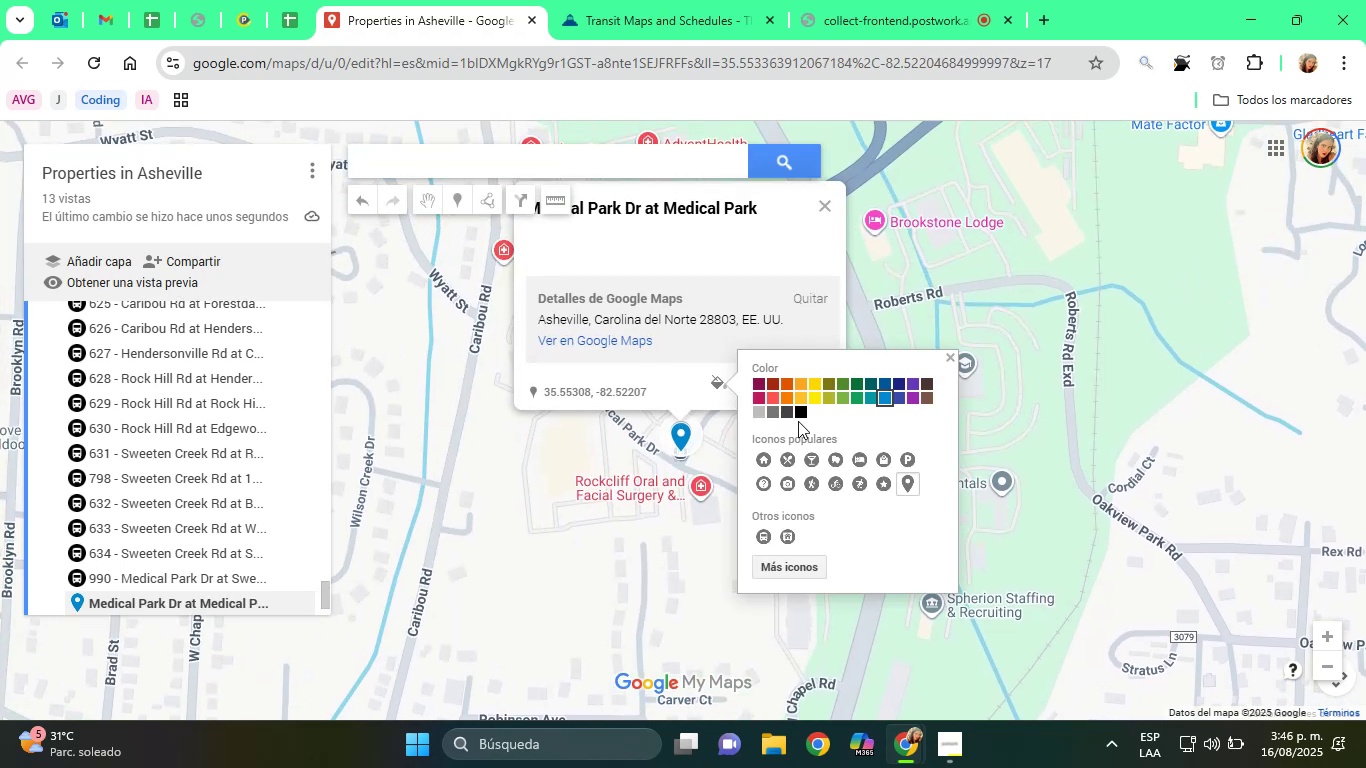 
left_click([803, 410])
 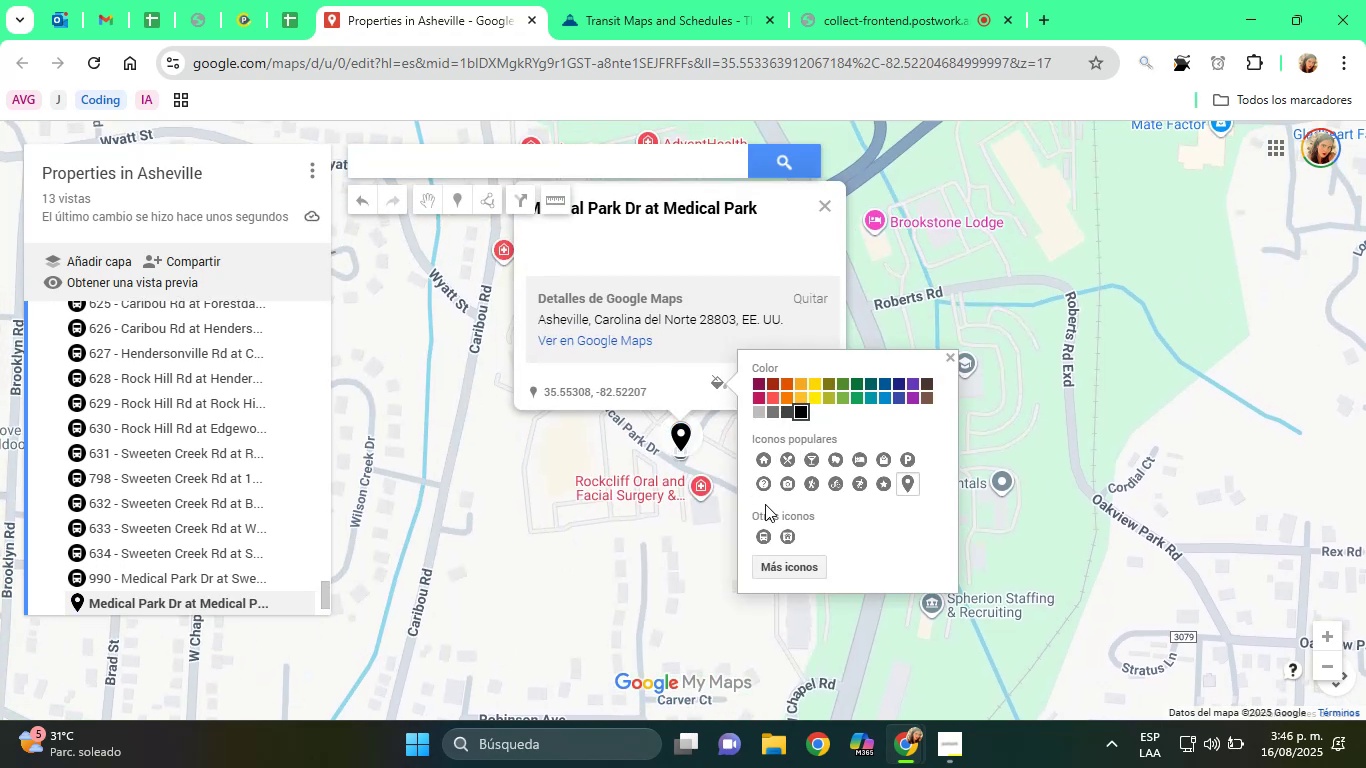 
left_click([766, 528])
 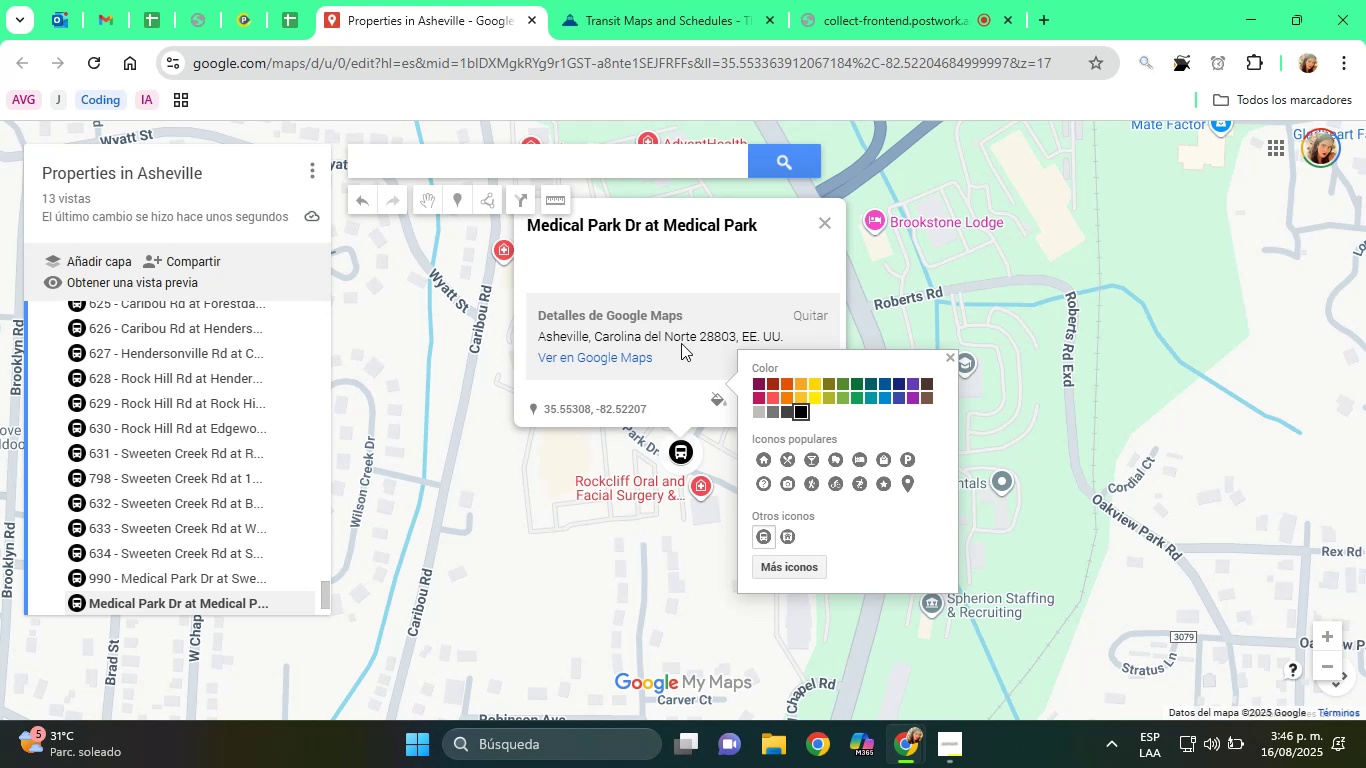 
left_click([665, 0])
 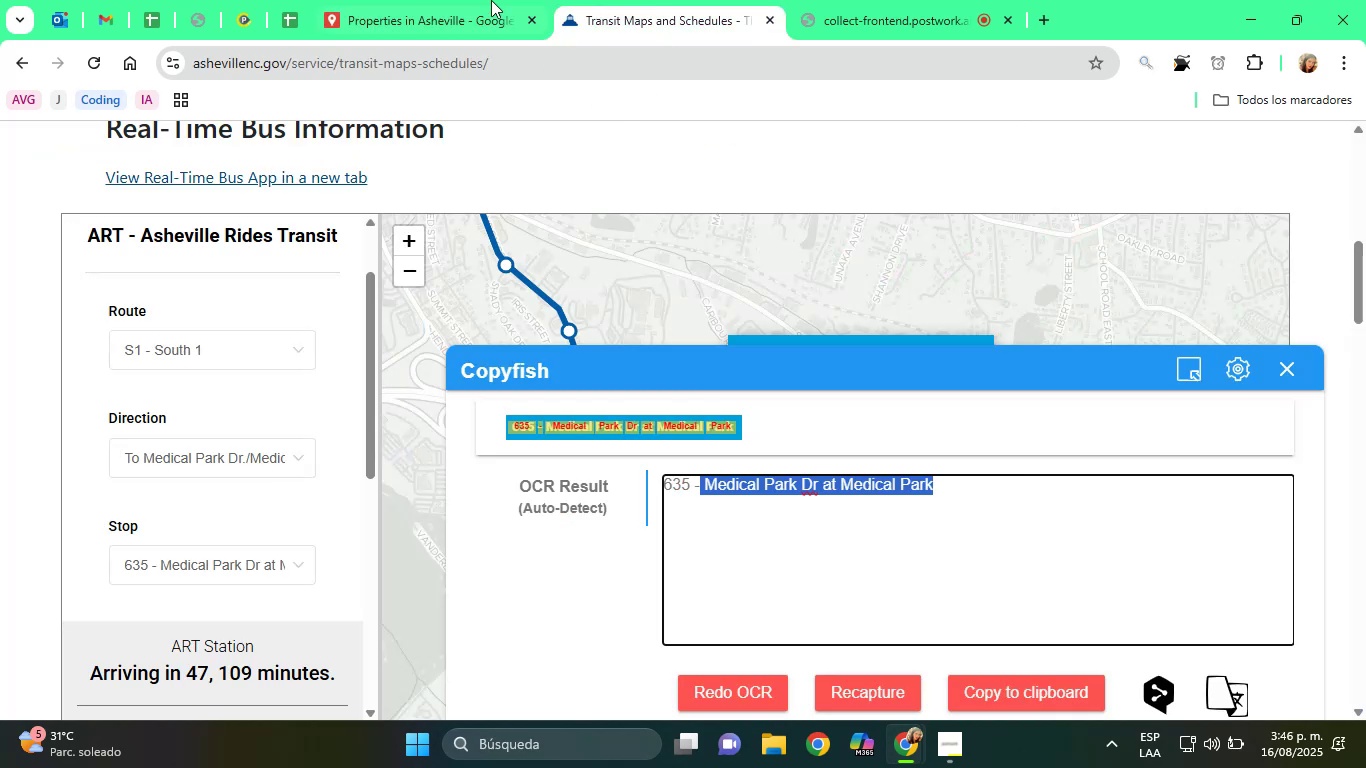 
left_click([474, 0])
 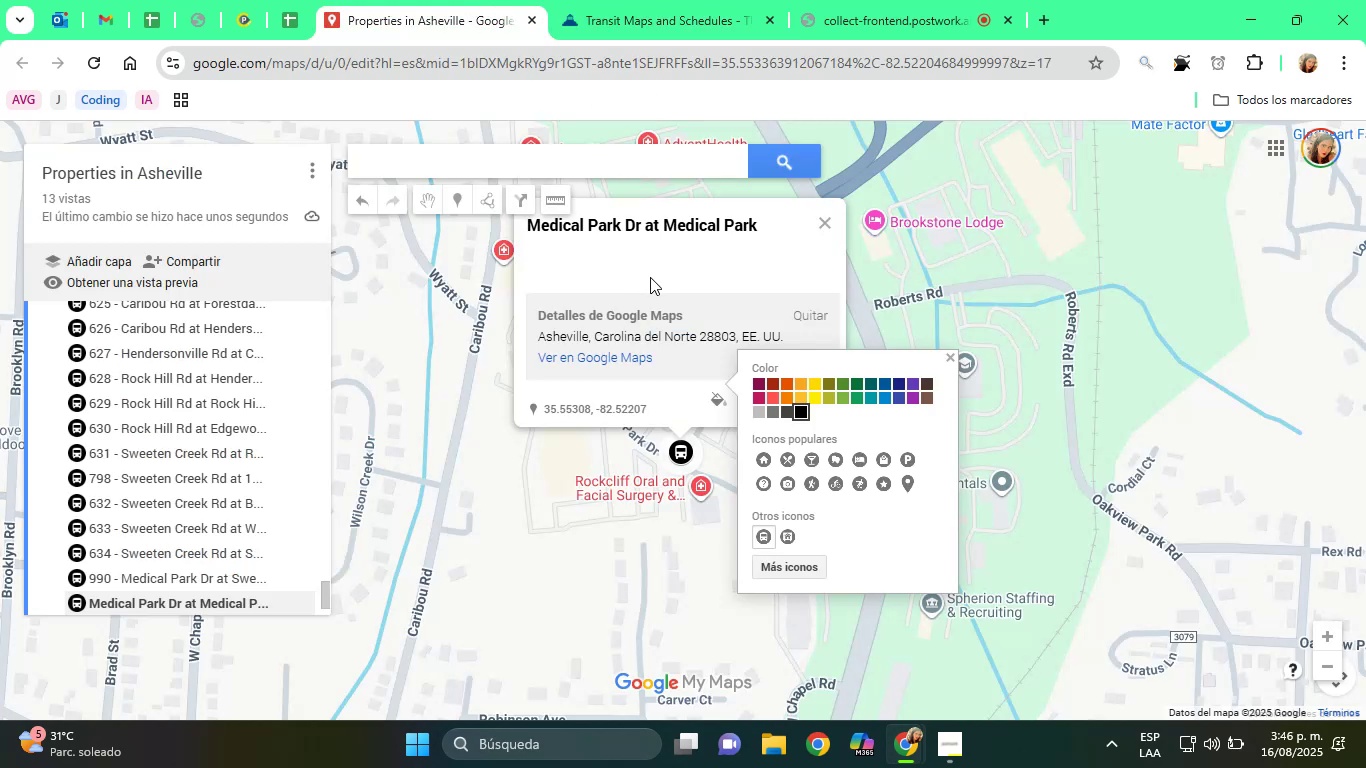 
left_click([680, 285])
 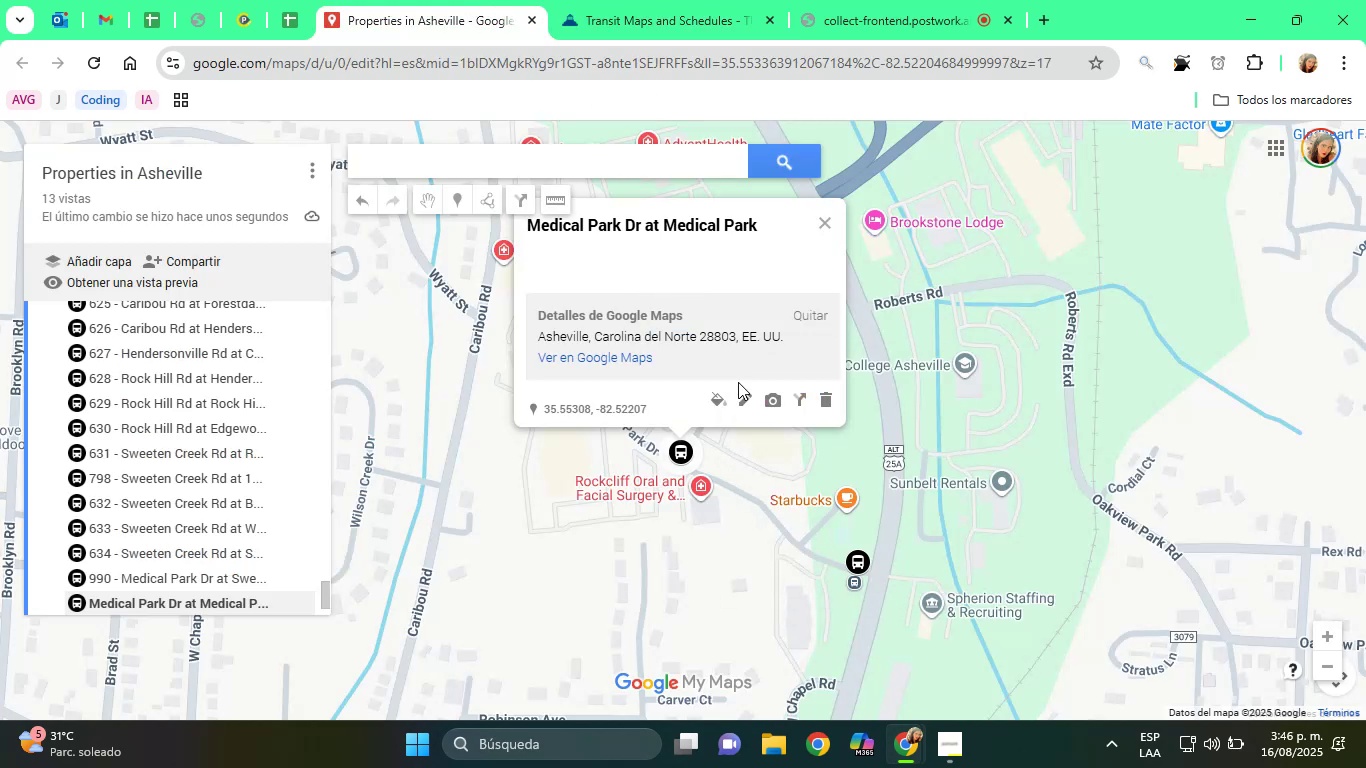 
left_click([744, 403])
 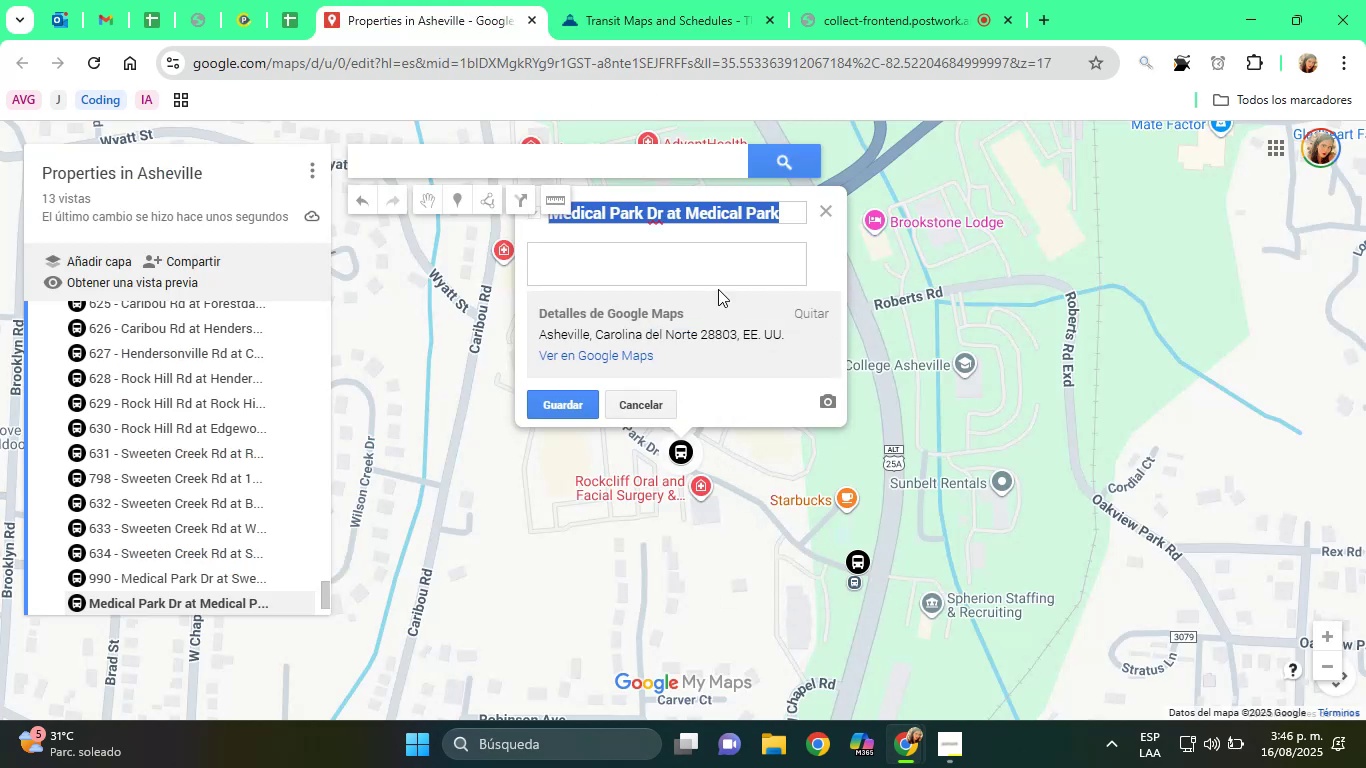 
type([Home]635 - )
key(Tab)
type(Bus Stop)
 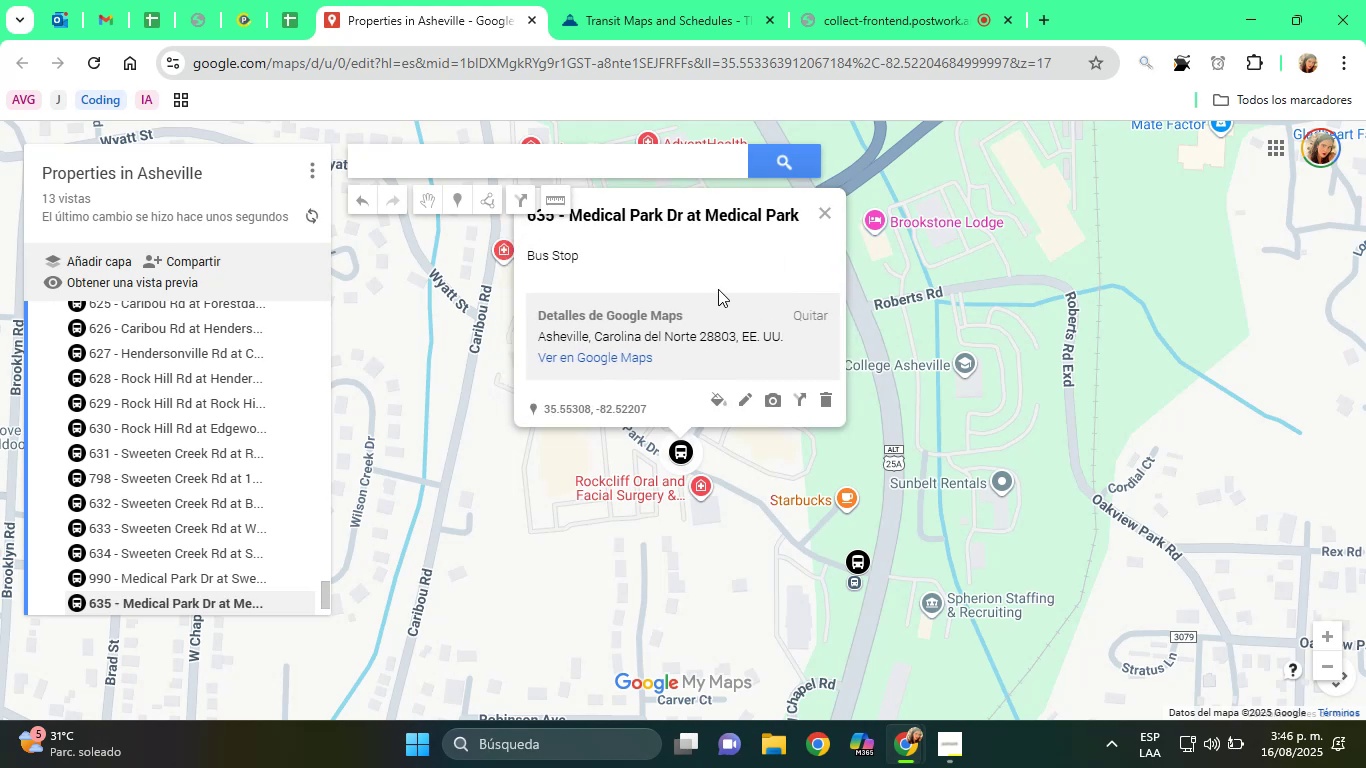 
 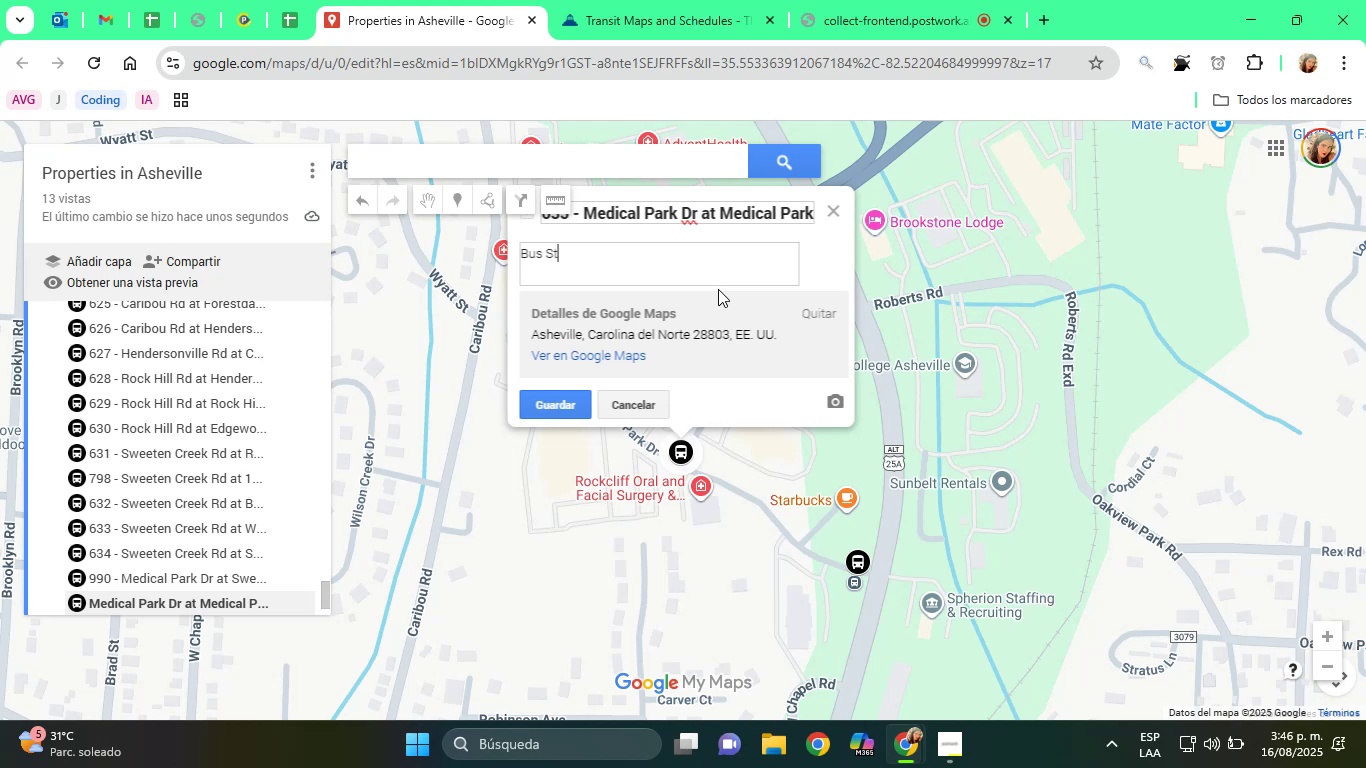 
key(Enter)
 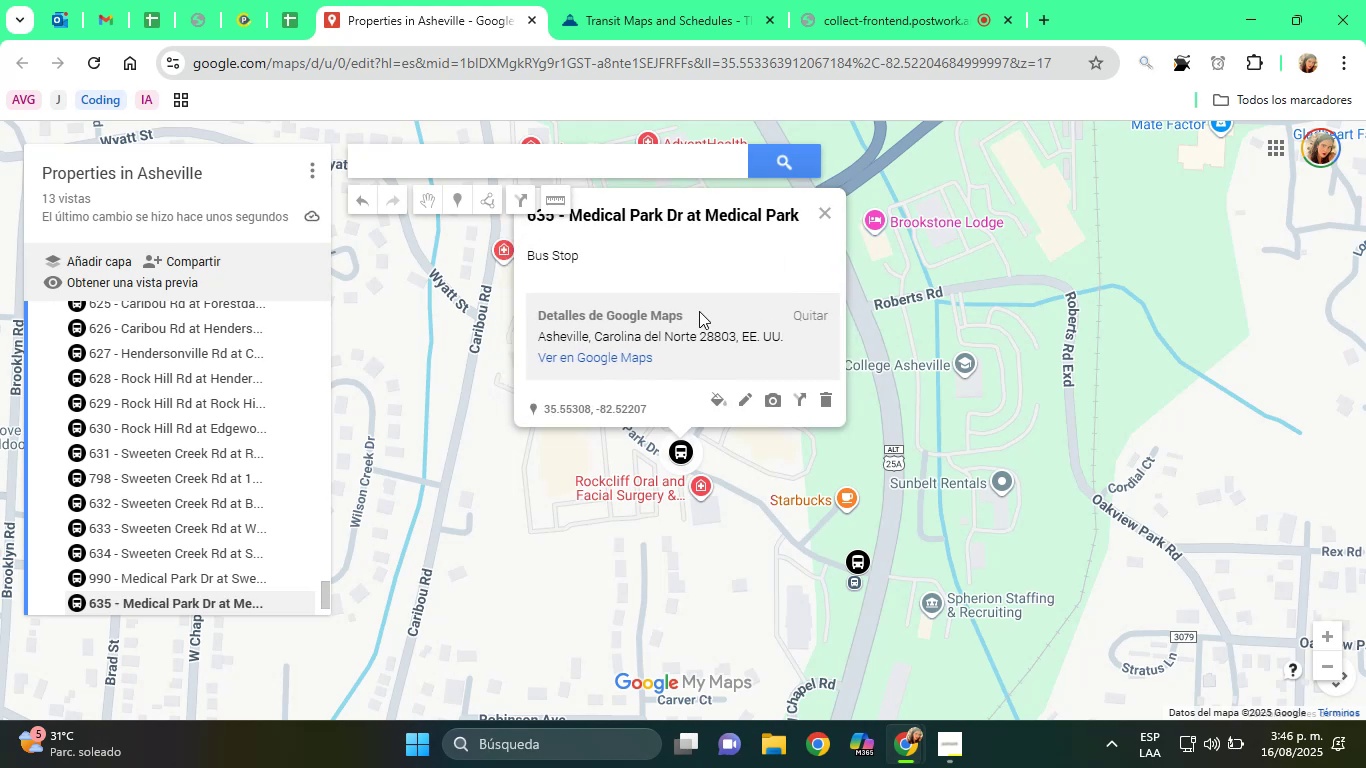 
left_click_drag(start_coordinate=[642, 486], to_coordinate=[710, 561])
 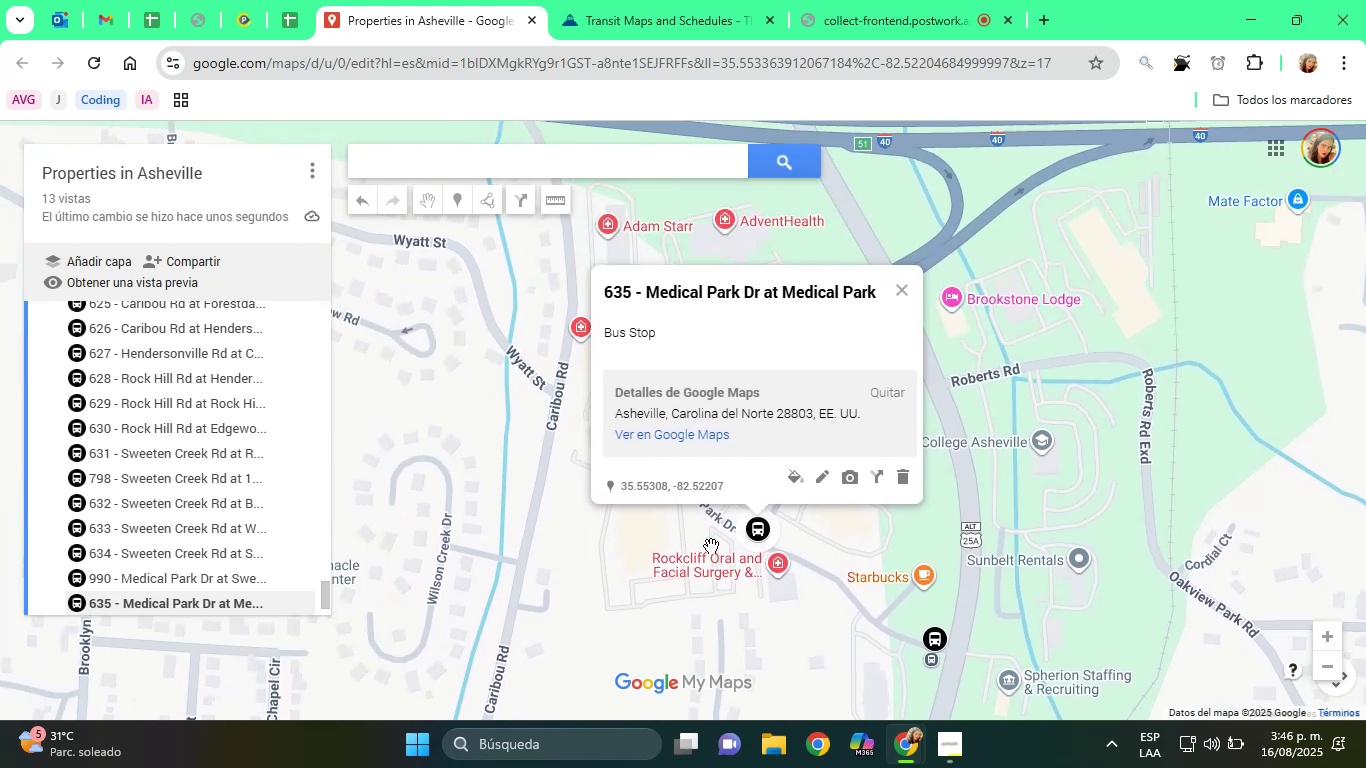 
scroll: coordinate [690, 543], scroll_direction: down, amount: 2.0
 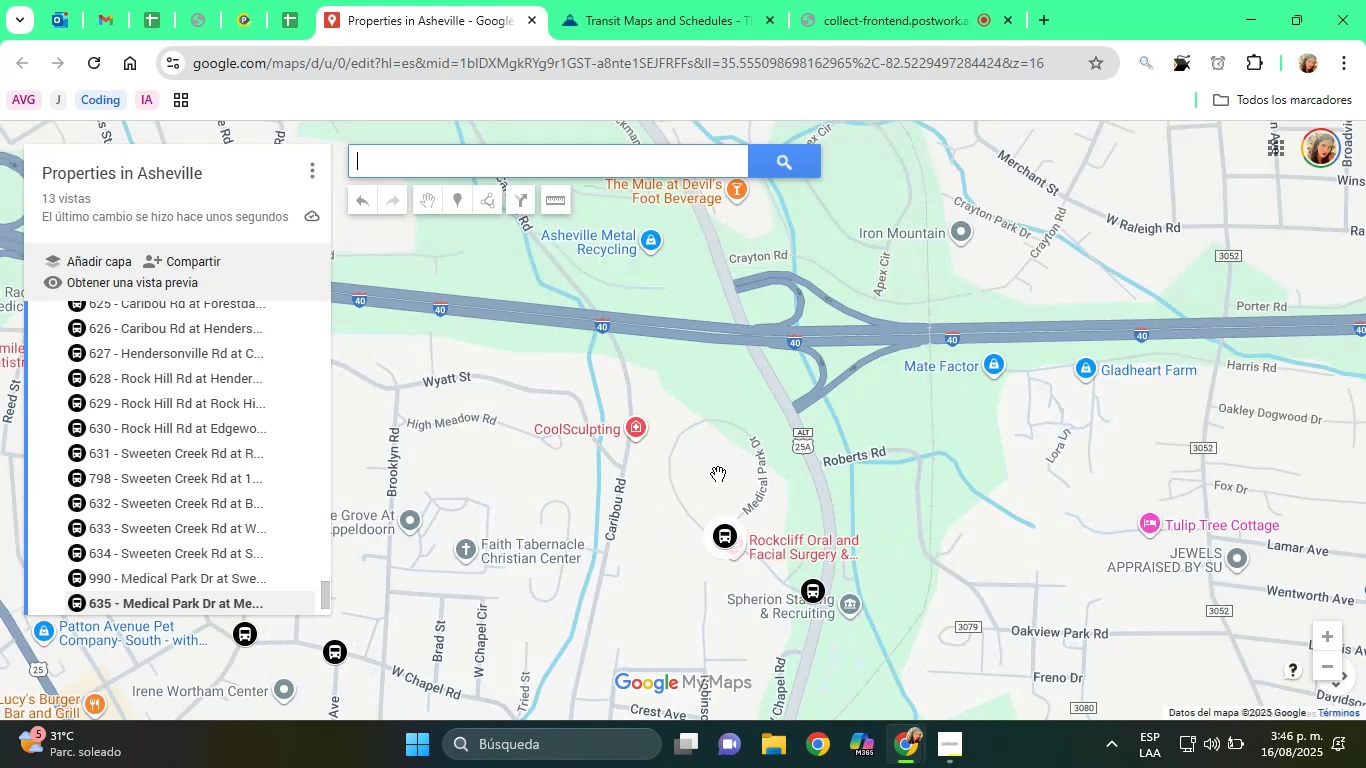 
wait(5.61)
 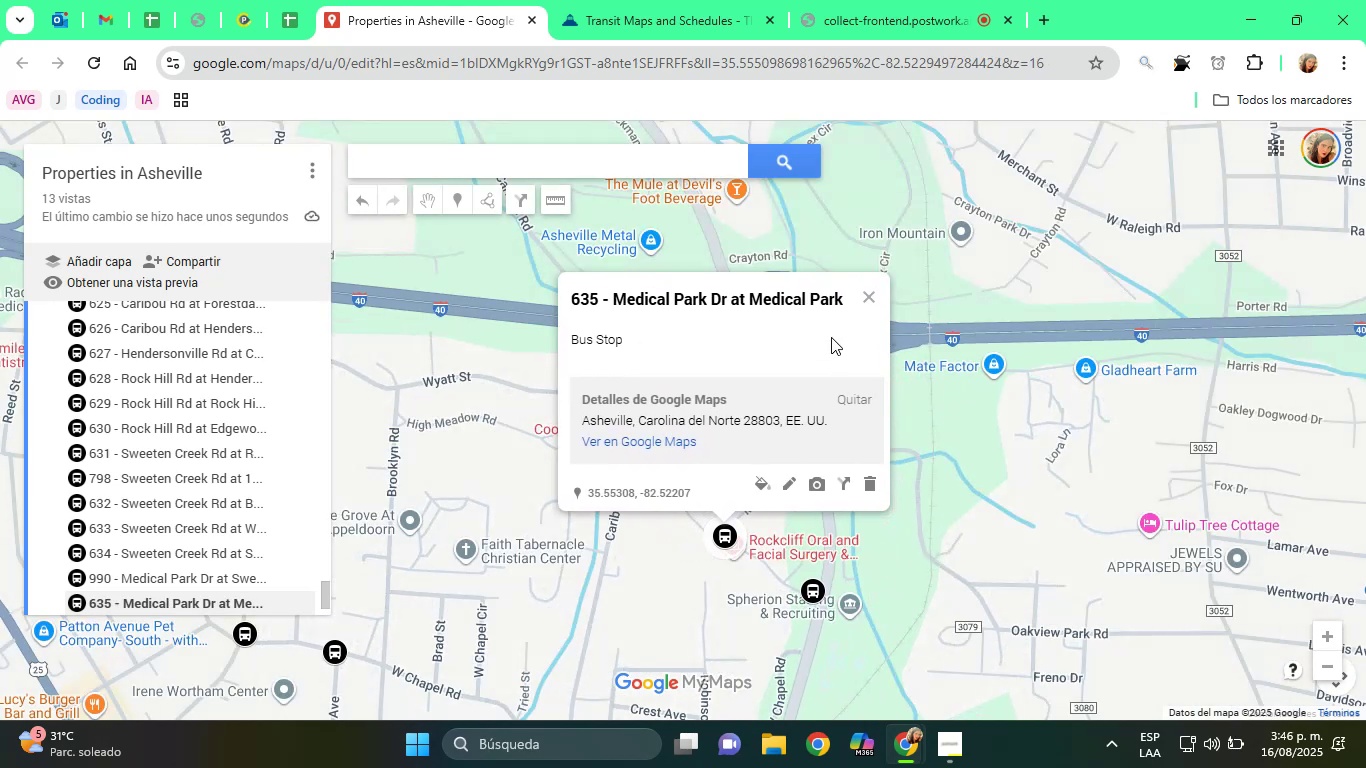 
left_click_drag(start_coordinate=[715, 466], to_coordinate=[990, 386])
 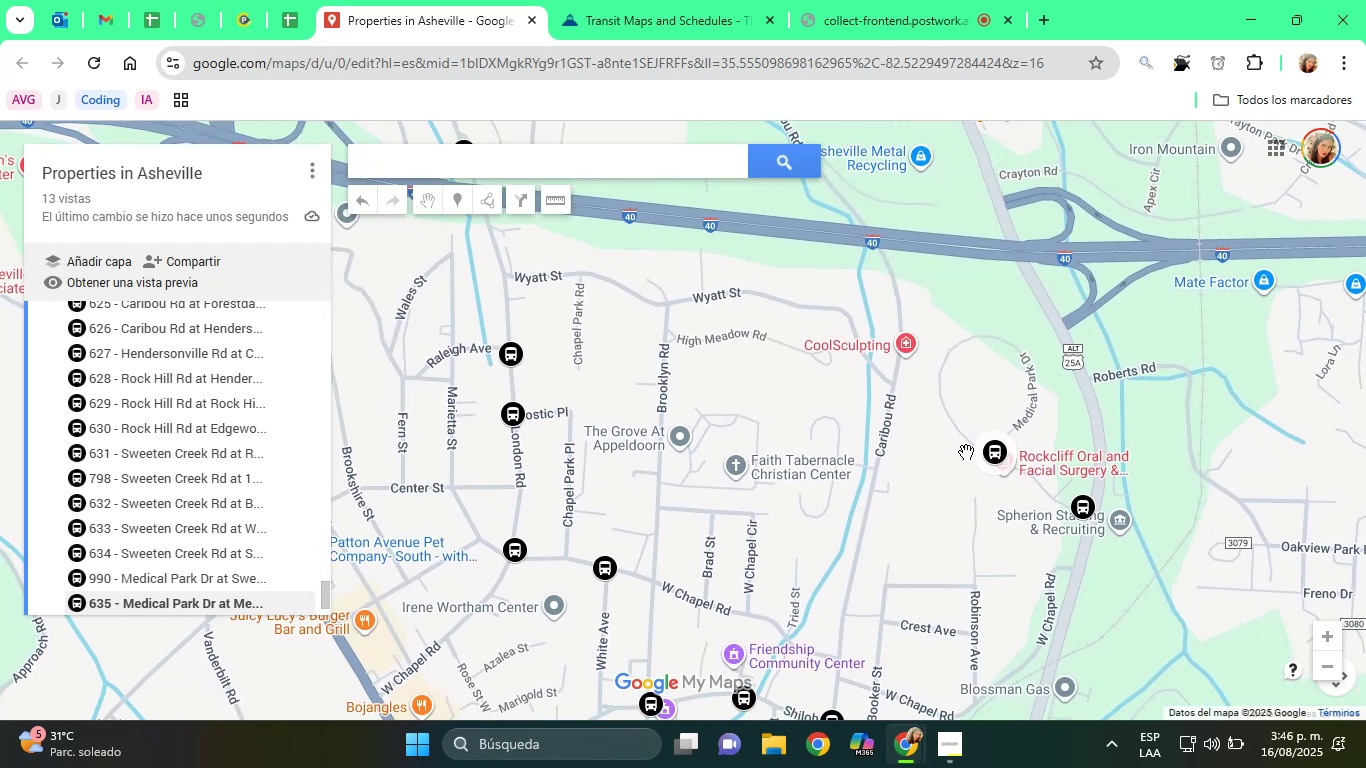 
scroll: coordinate [949, 477], scroll_direction: down, amount: 1.0
 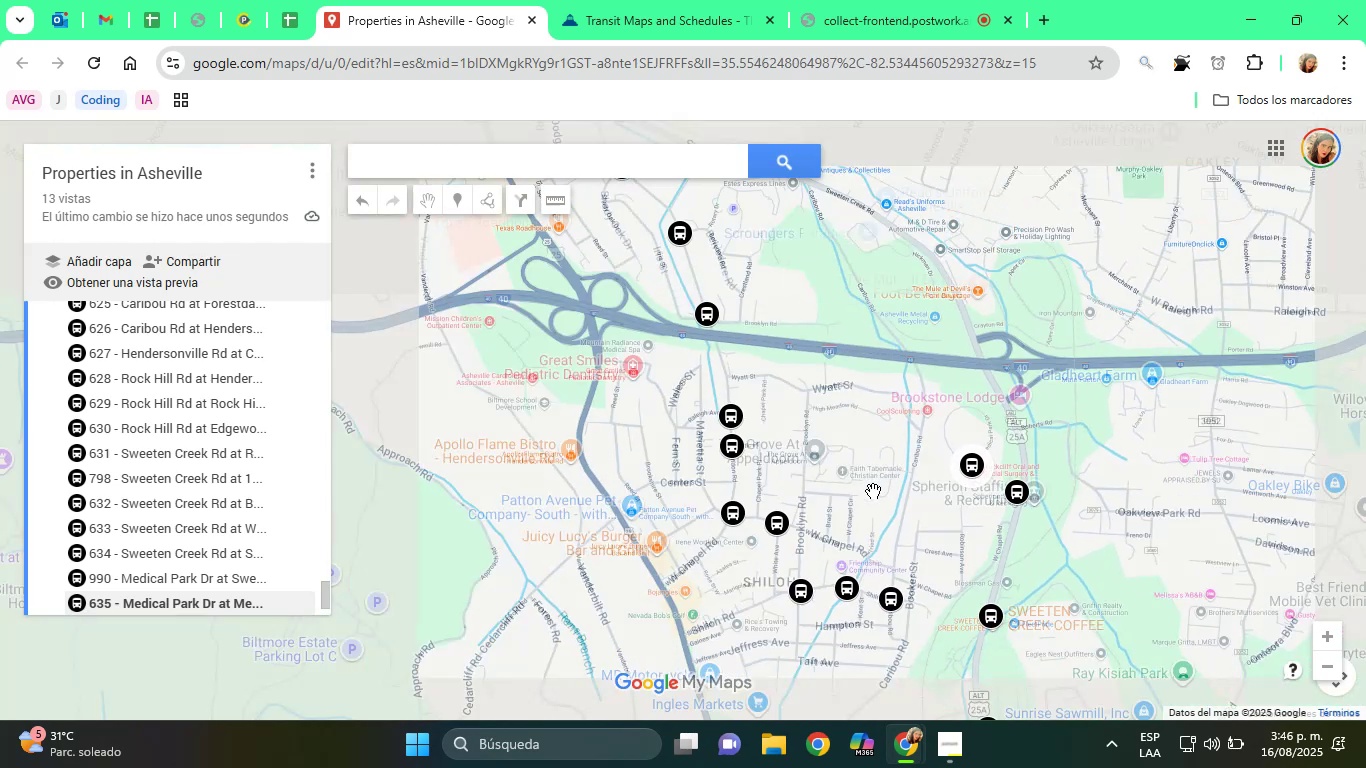 
left_click_drag(start_coordinate=[866, 491], to_coordinate=[928, 385])
 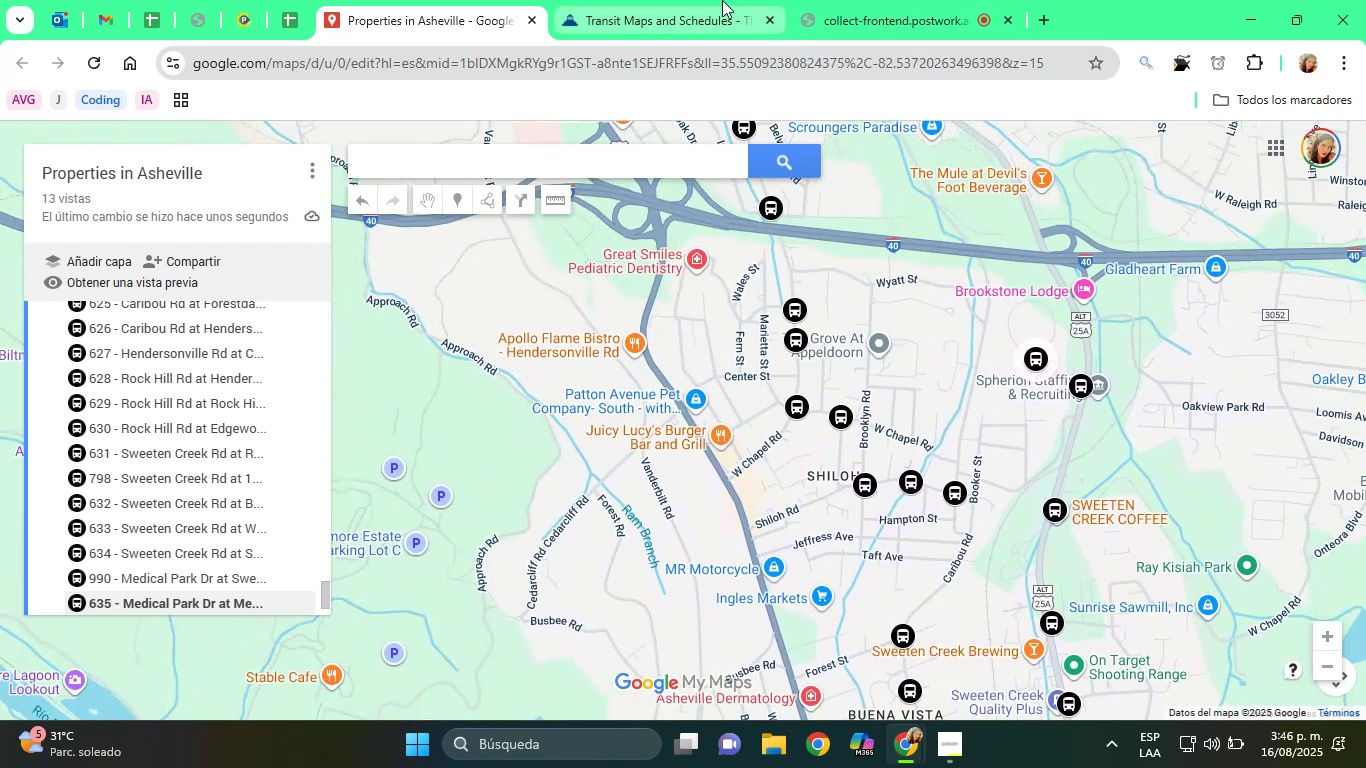 
left_click([709, 0])
 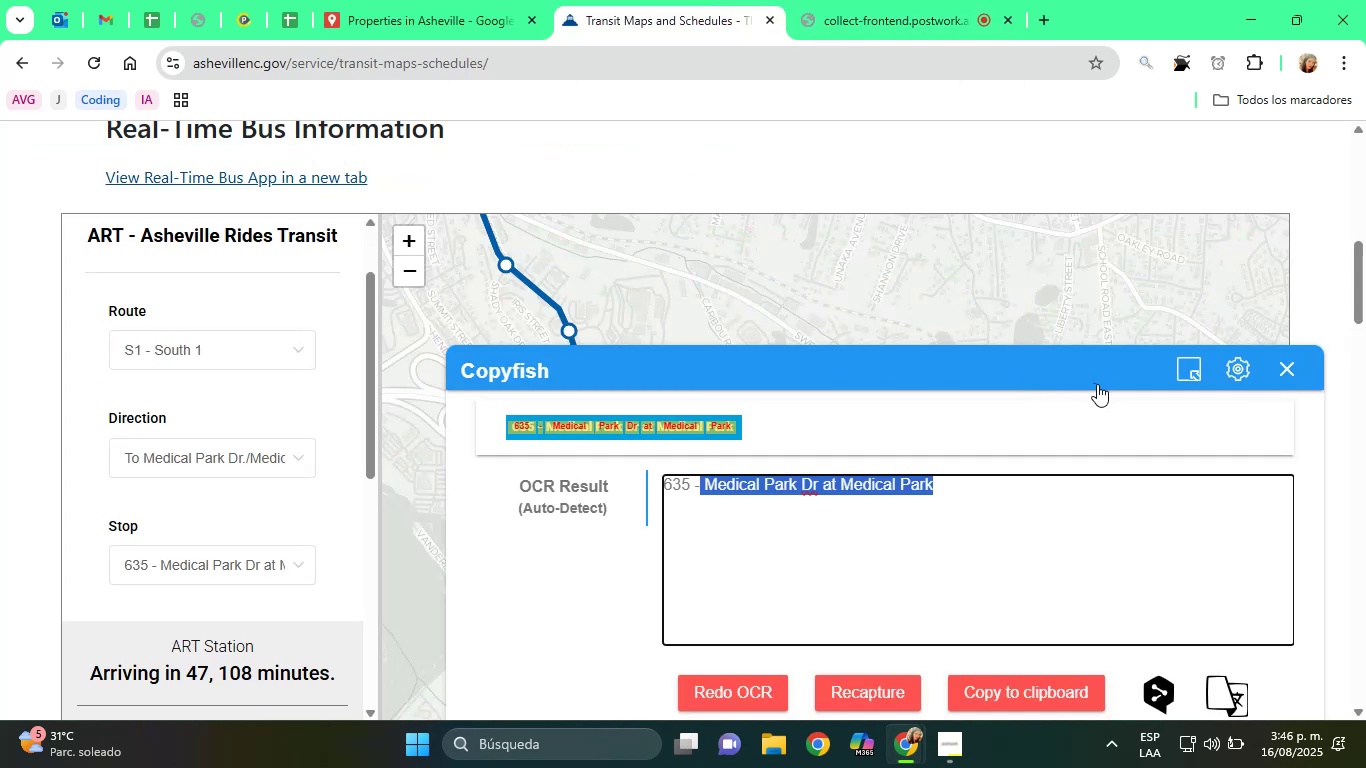 
scroll: coordinate [1249, 372], scroll_direction: up, amount: 1.0
 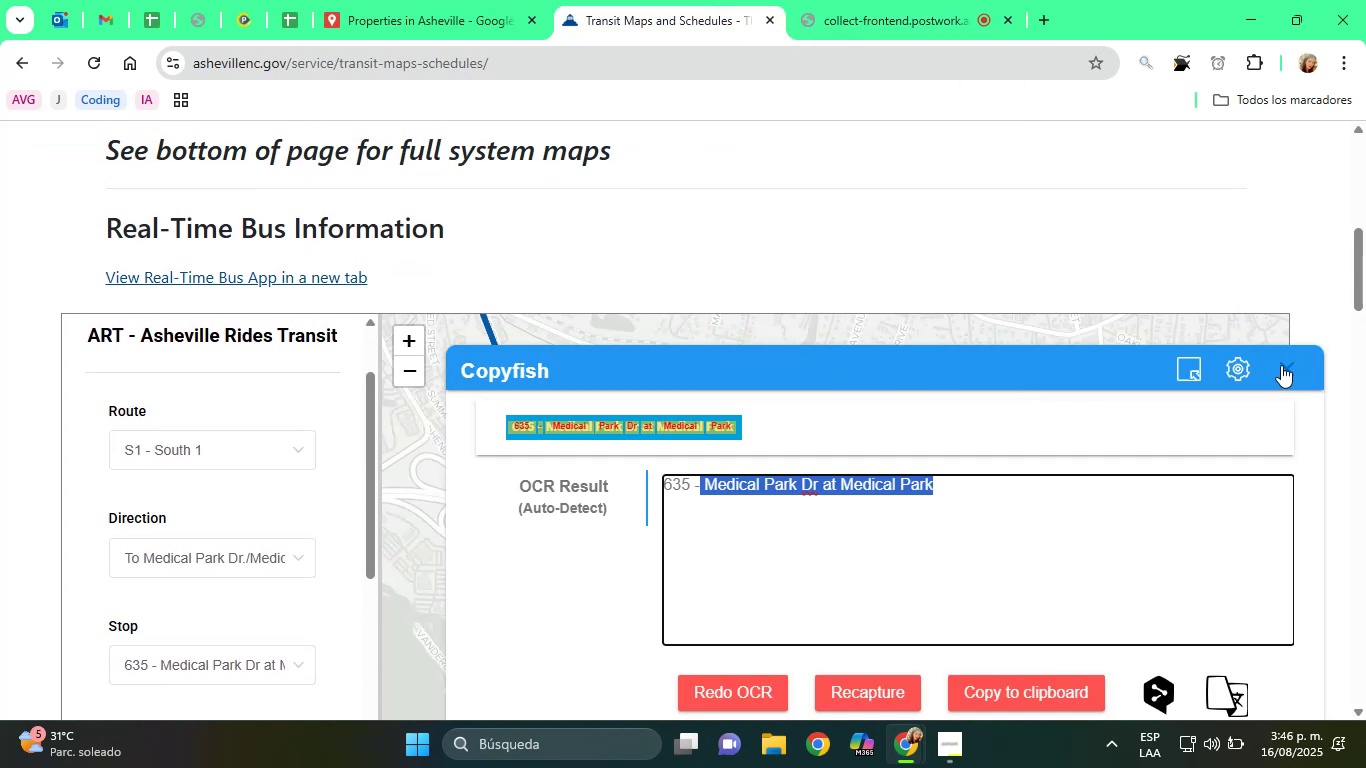 
left_click([1281, 365])
 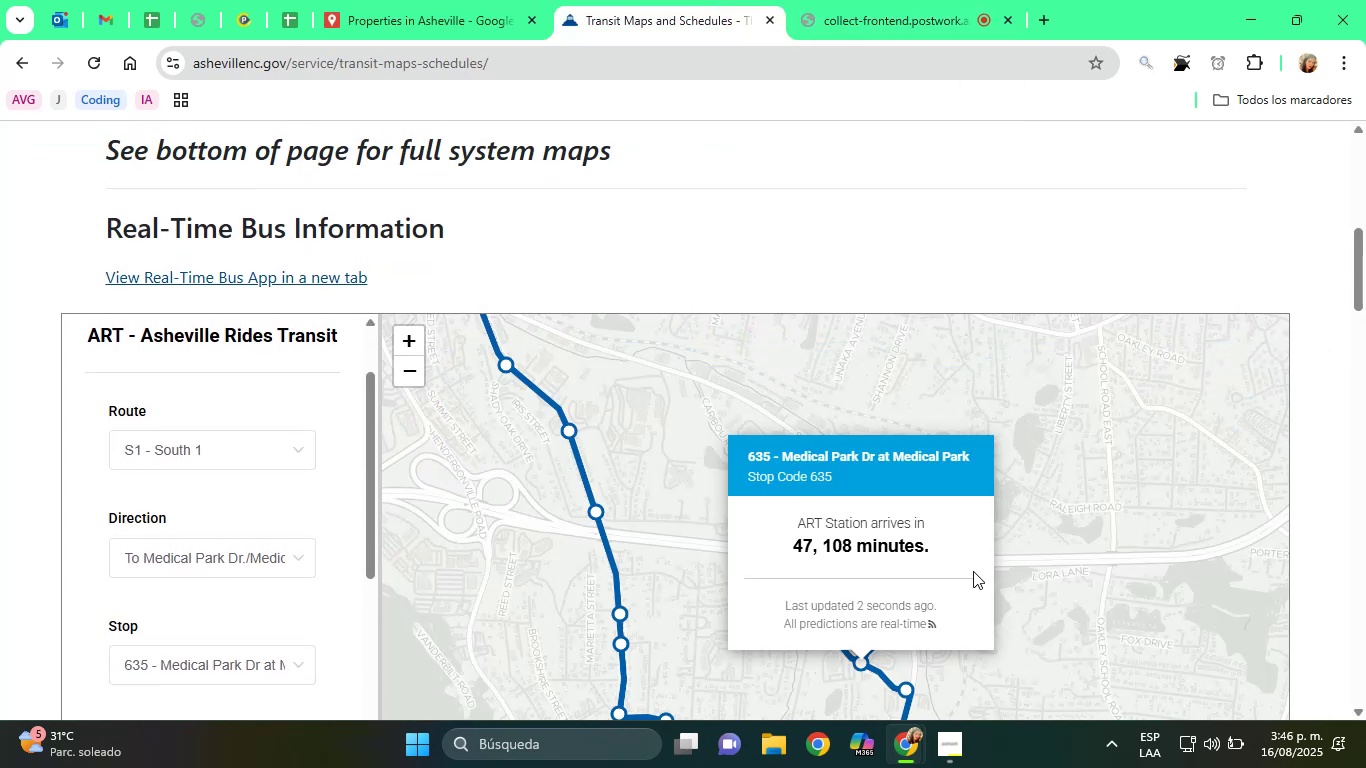 
left_click([1065, 545])
 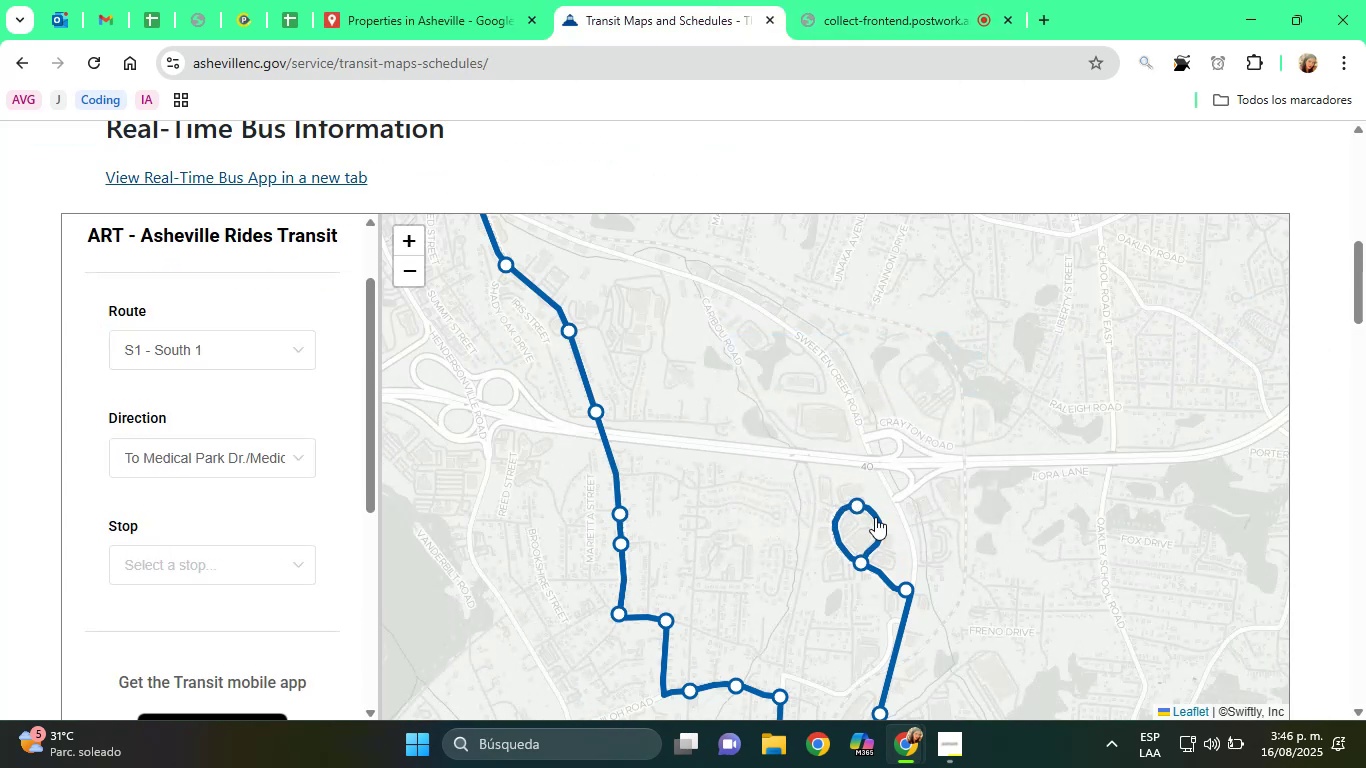 
left_click([854, 507])
 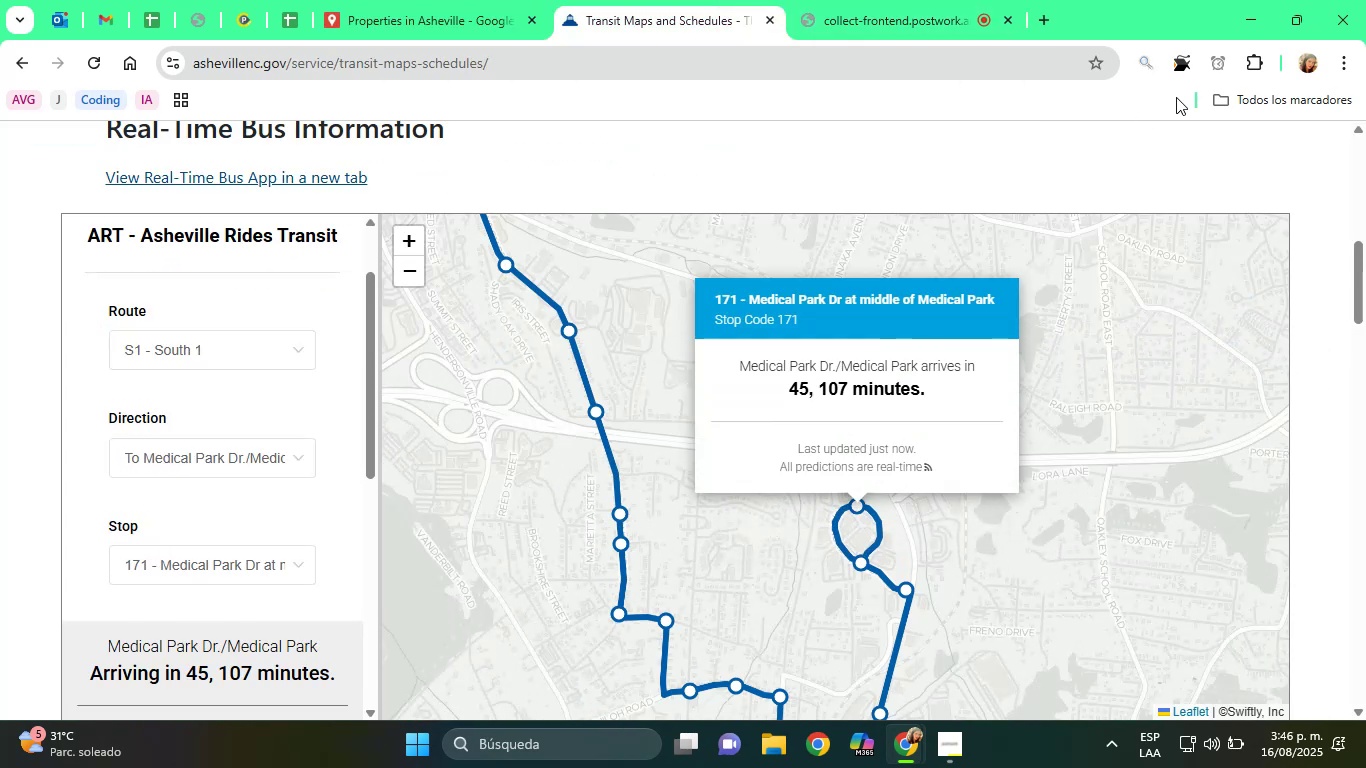 
left_click([1177, 62])
 